 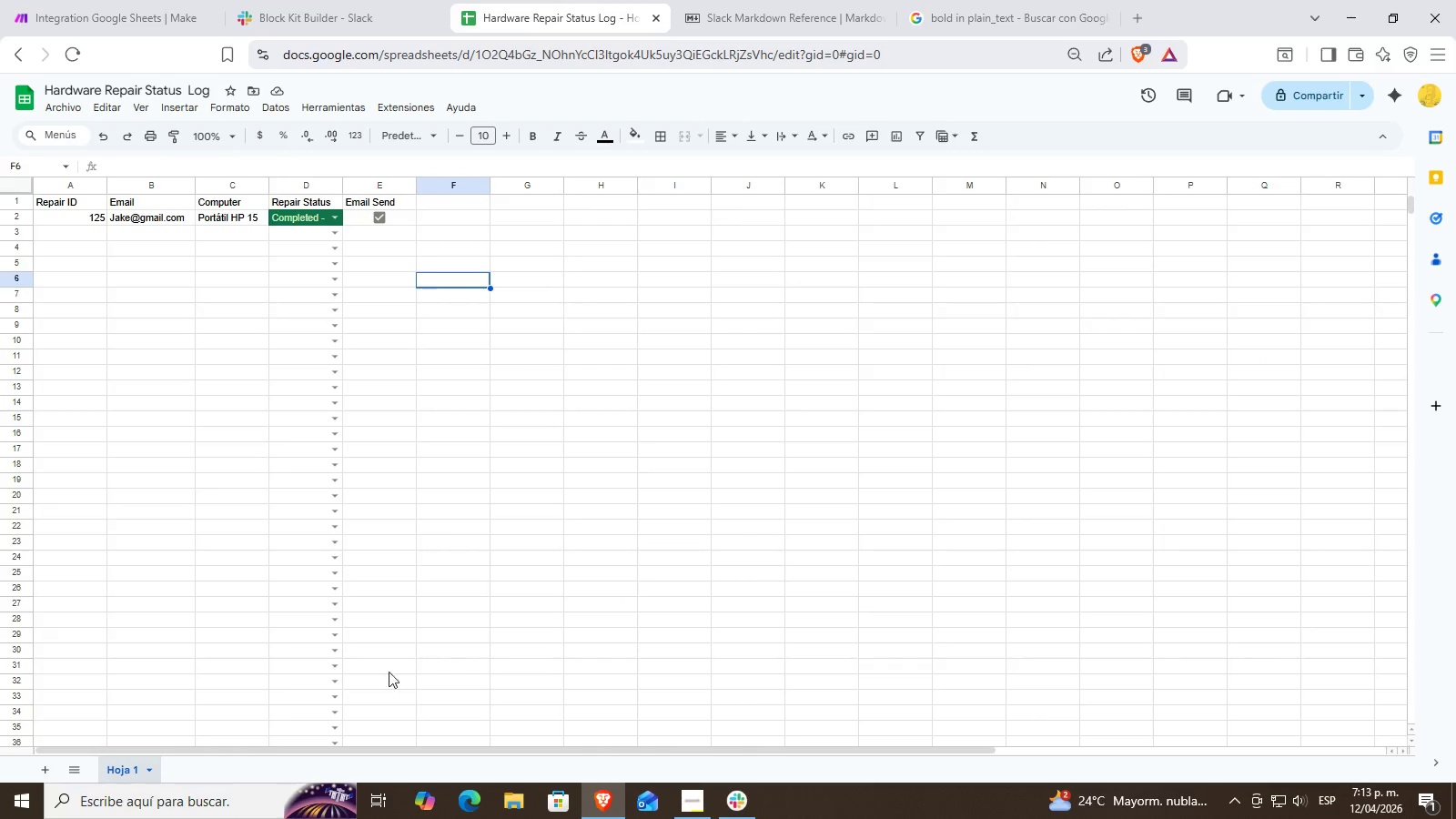 
left_click([49, 768])
 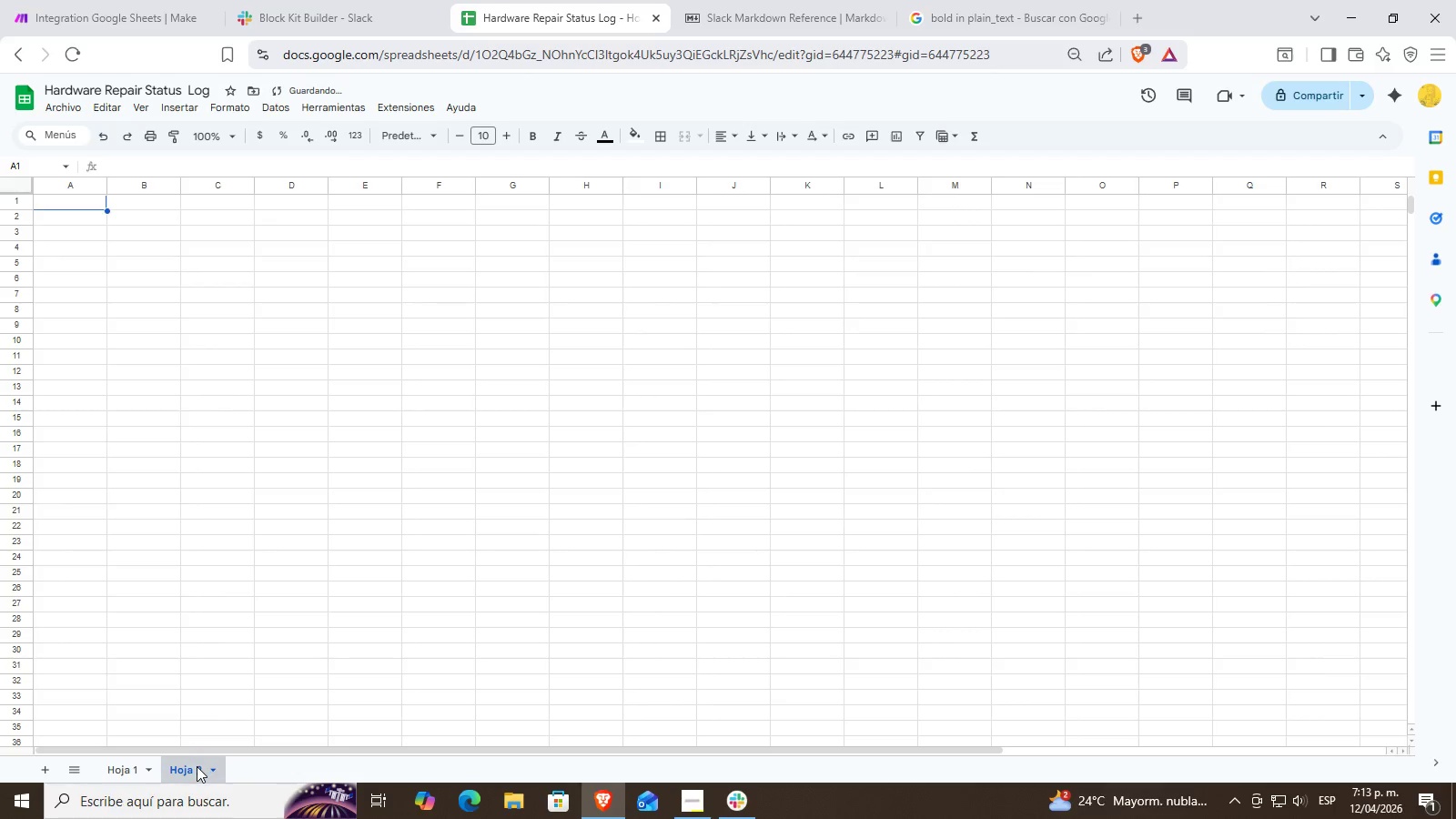 
double_click([197, 766])
 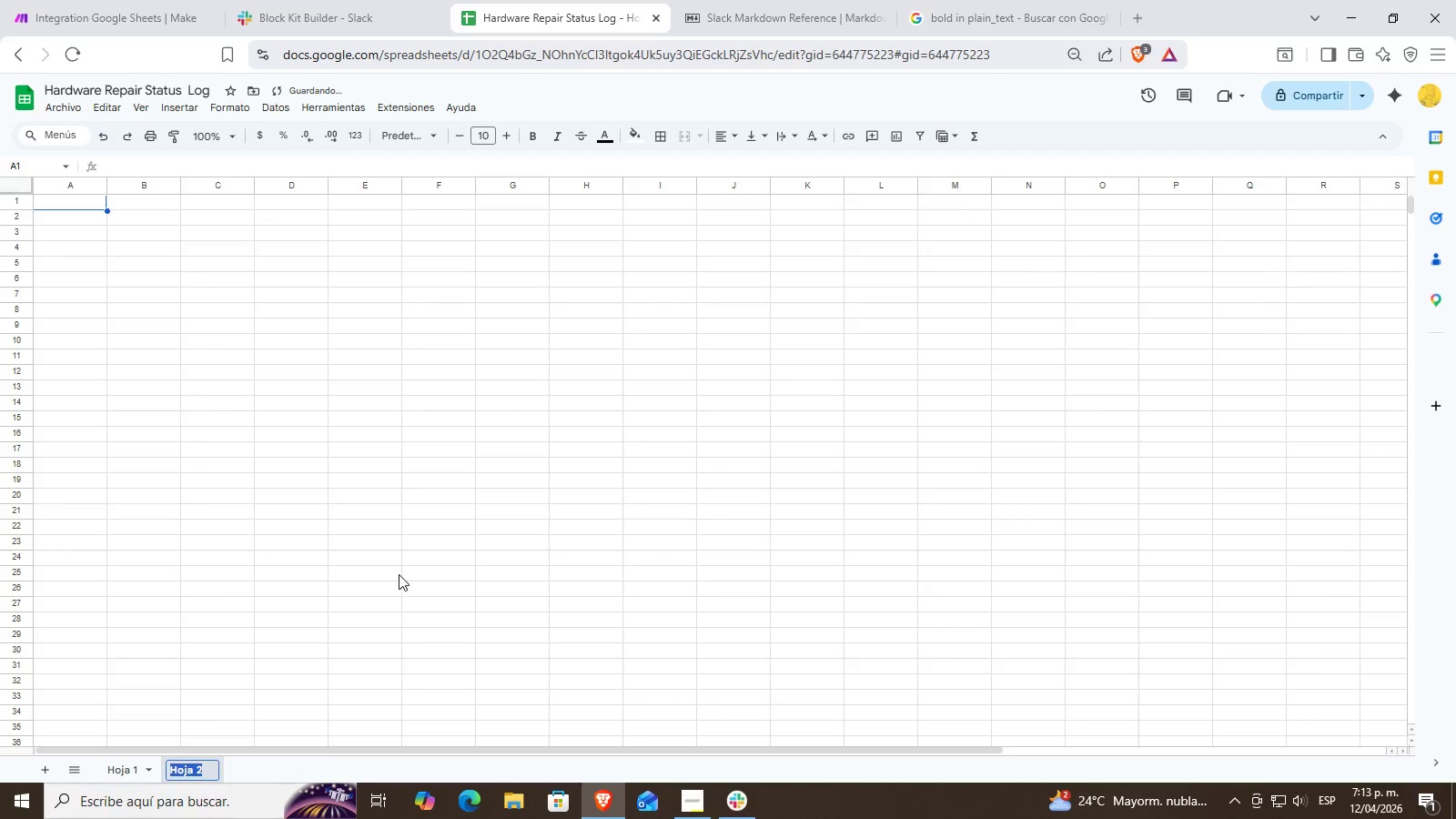 
type(System Log)
 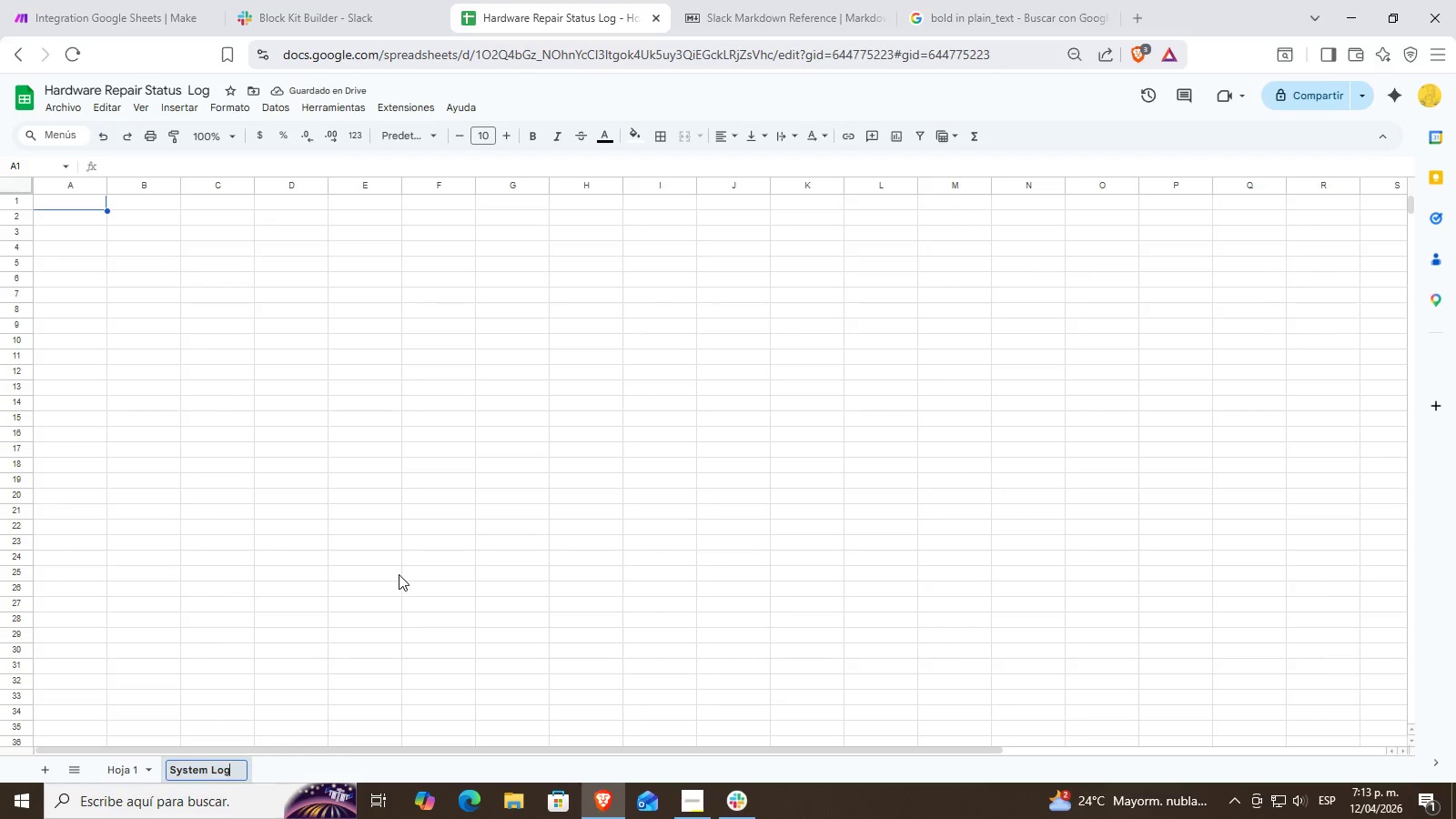 
key(Enter)
 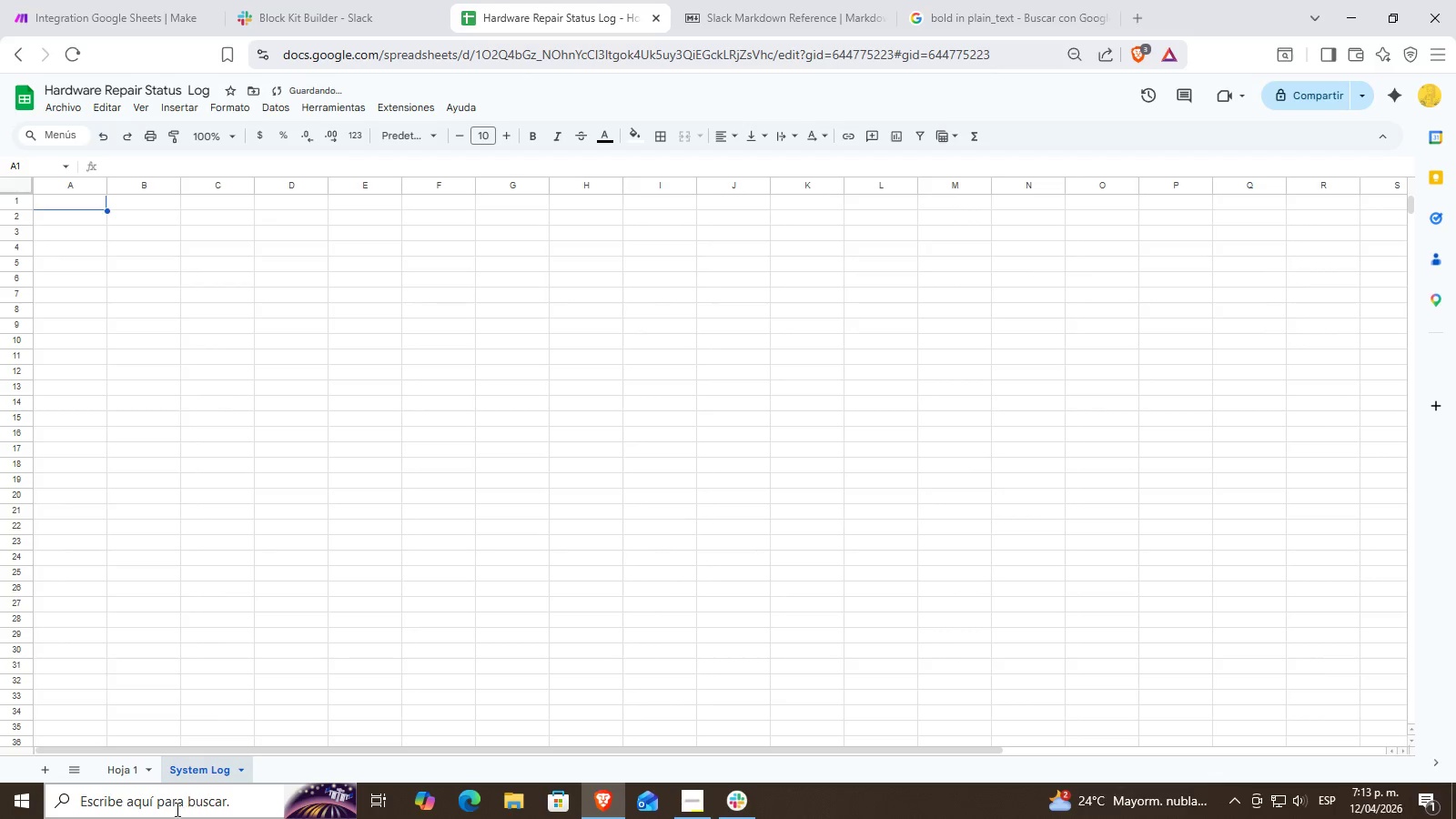 
left_click([49, 0])
 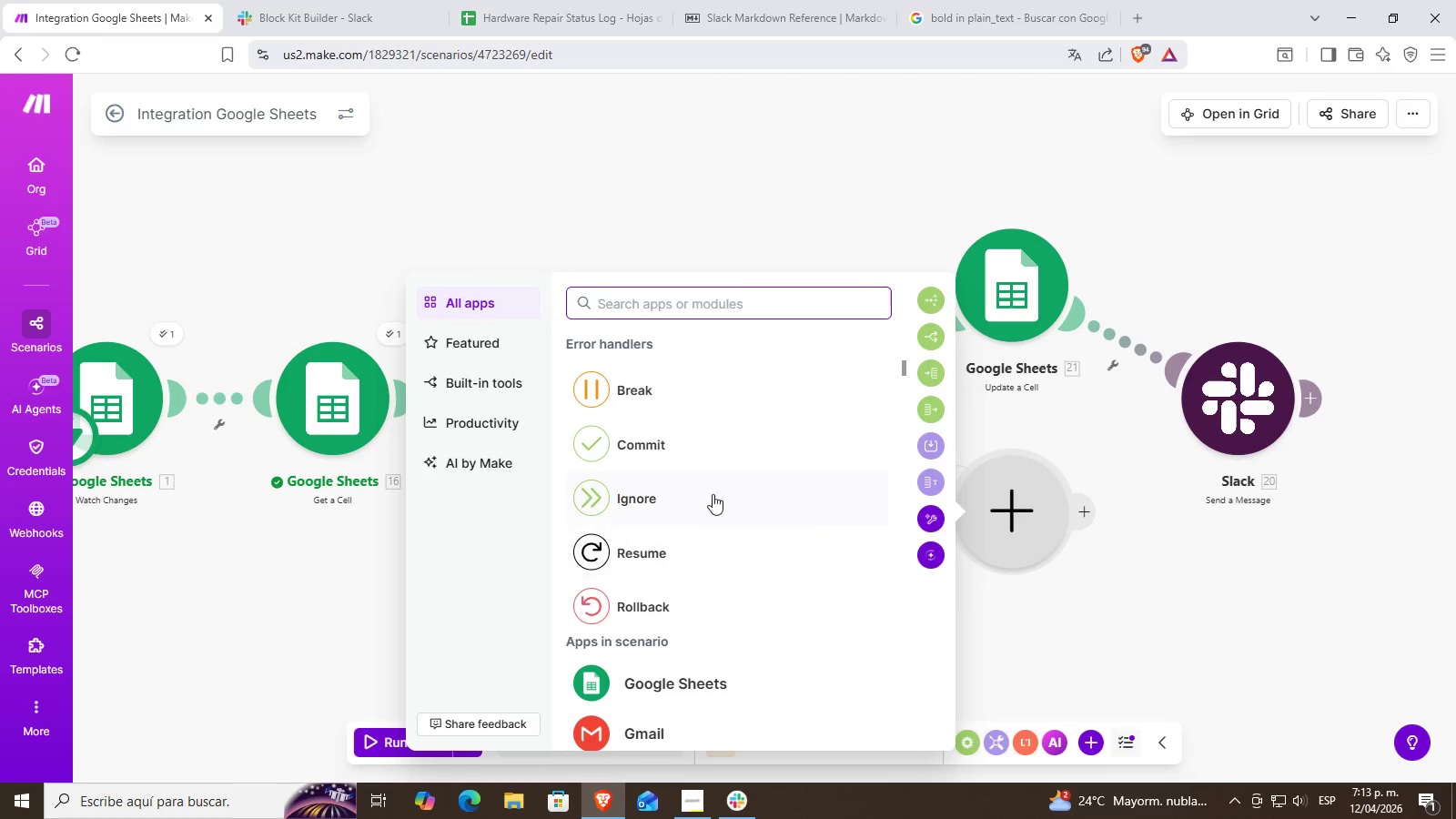 
scroll: coordinate [740, 558], scroll_direction: down, amount: 2.0
 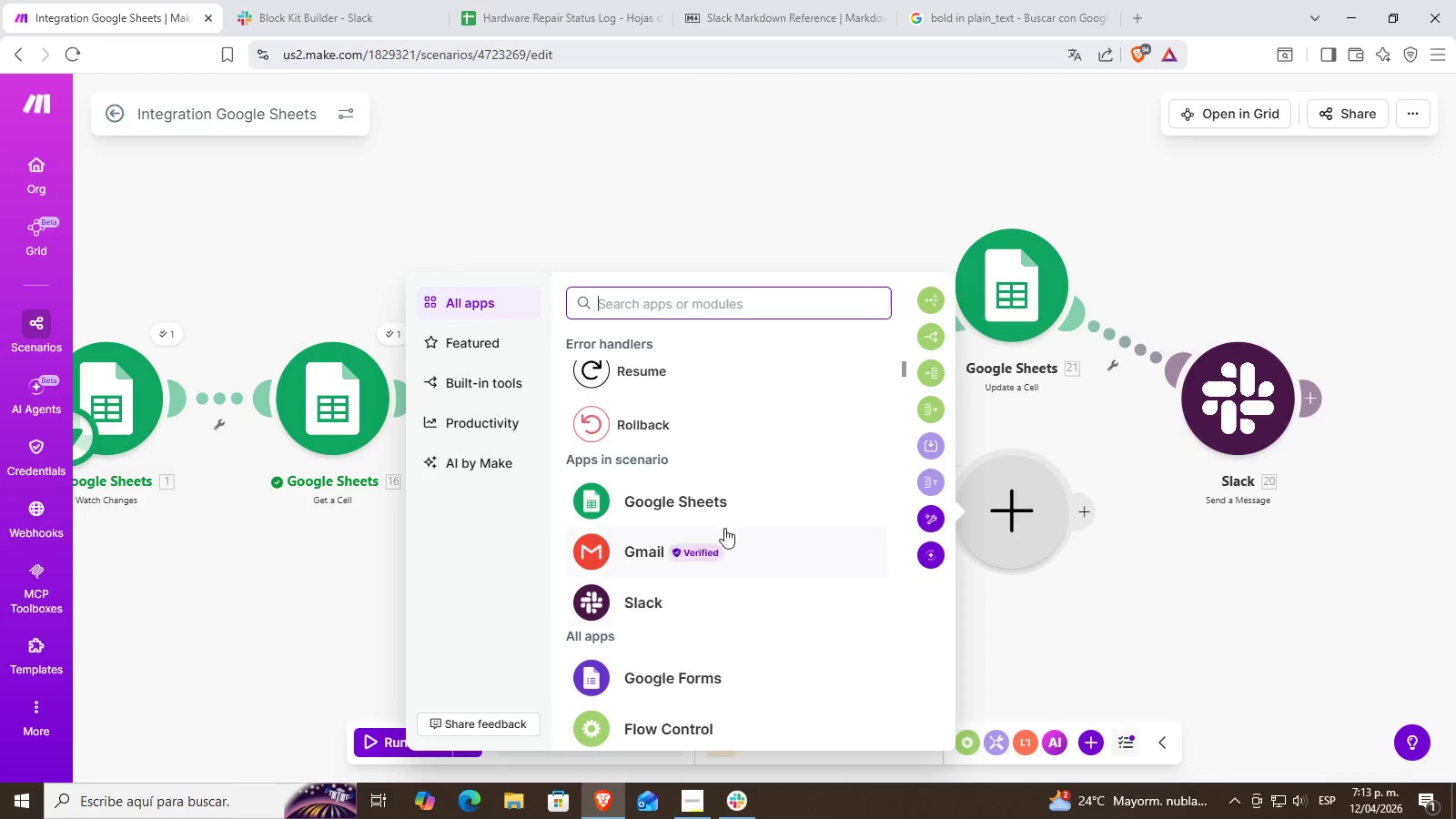 
left_click([733, 509])
 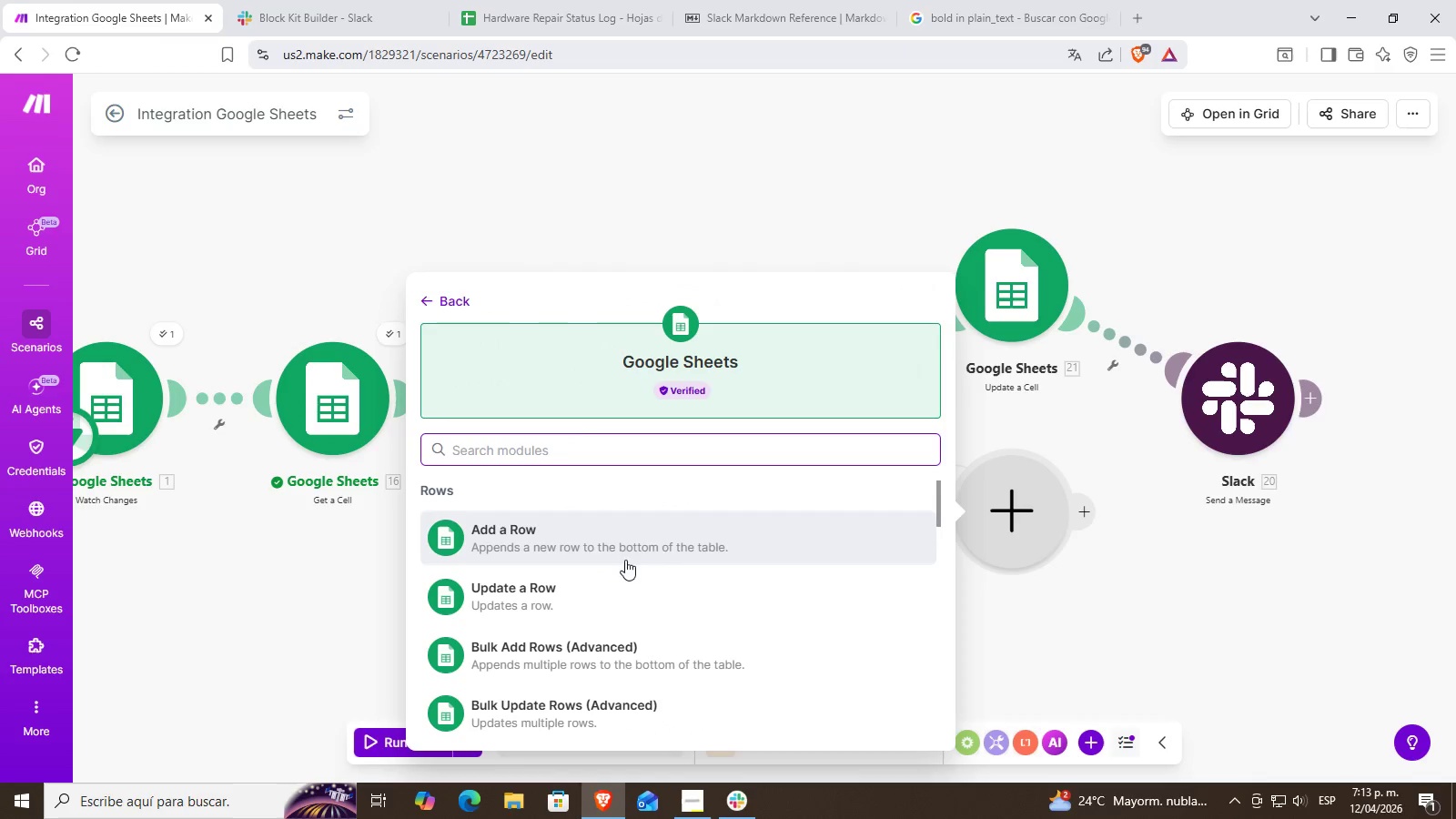 
left_click([659, 540])
 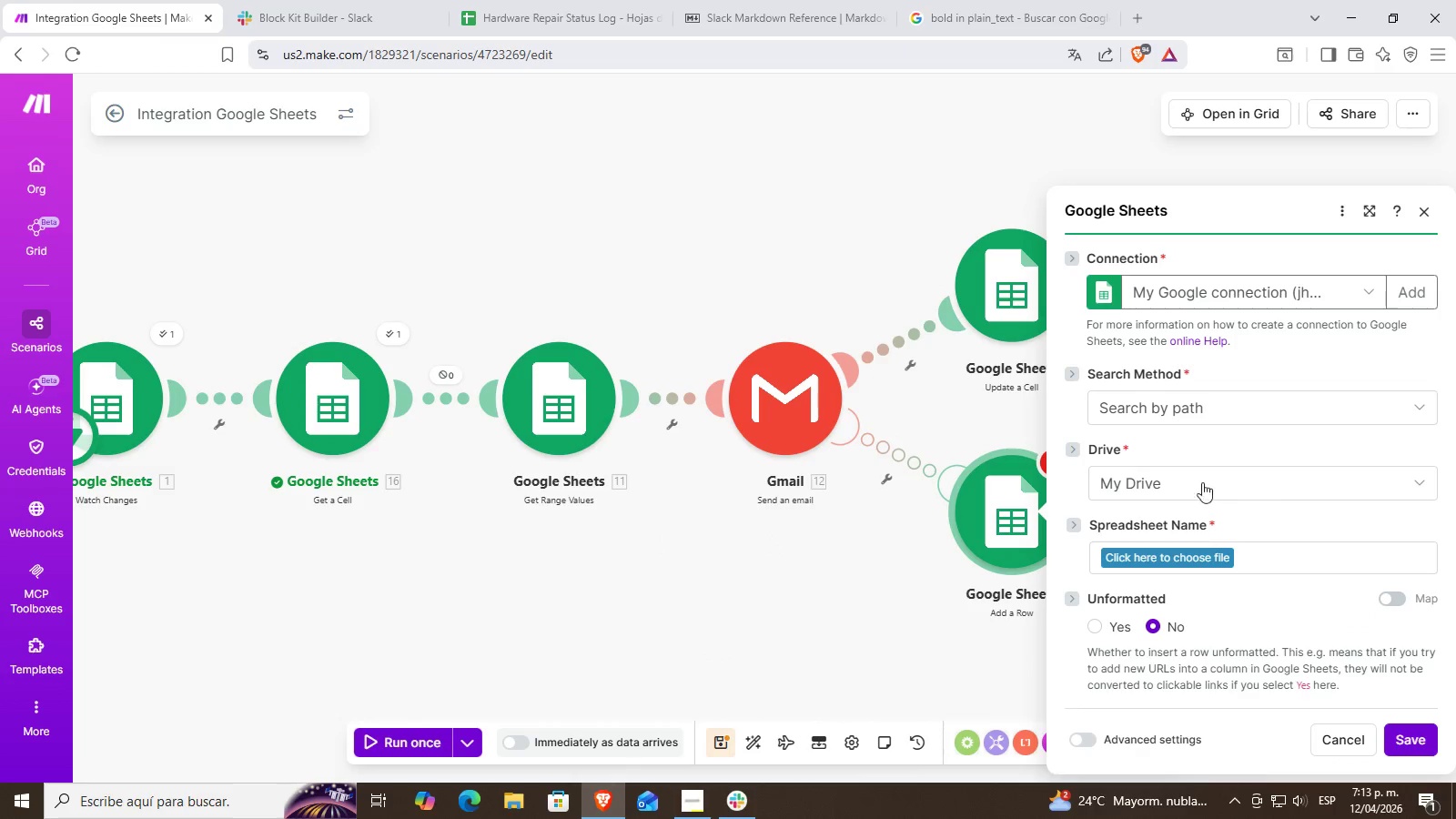 
left_click([1195, 405])
 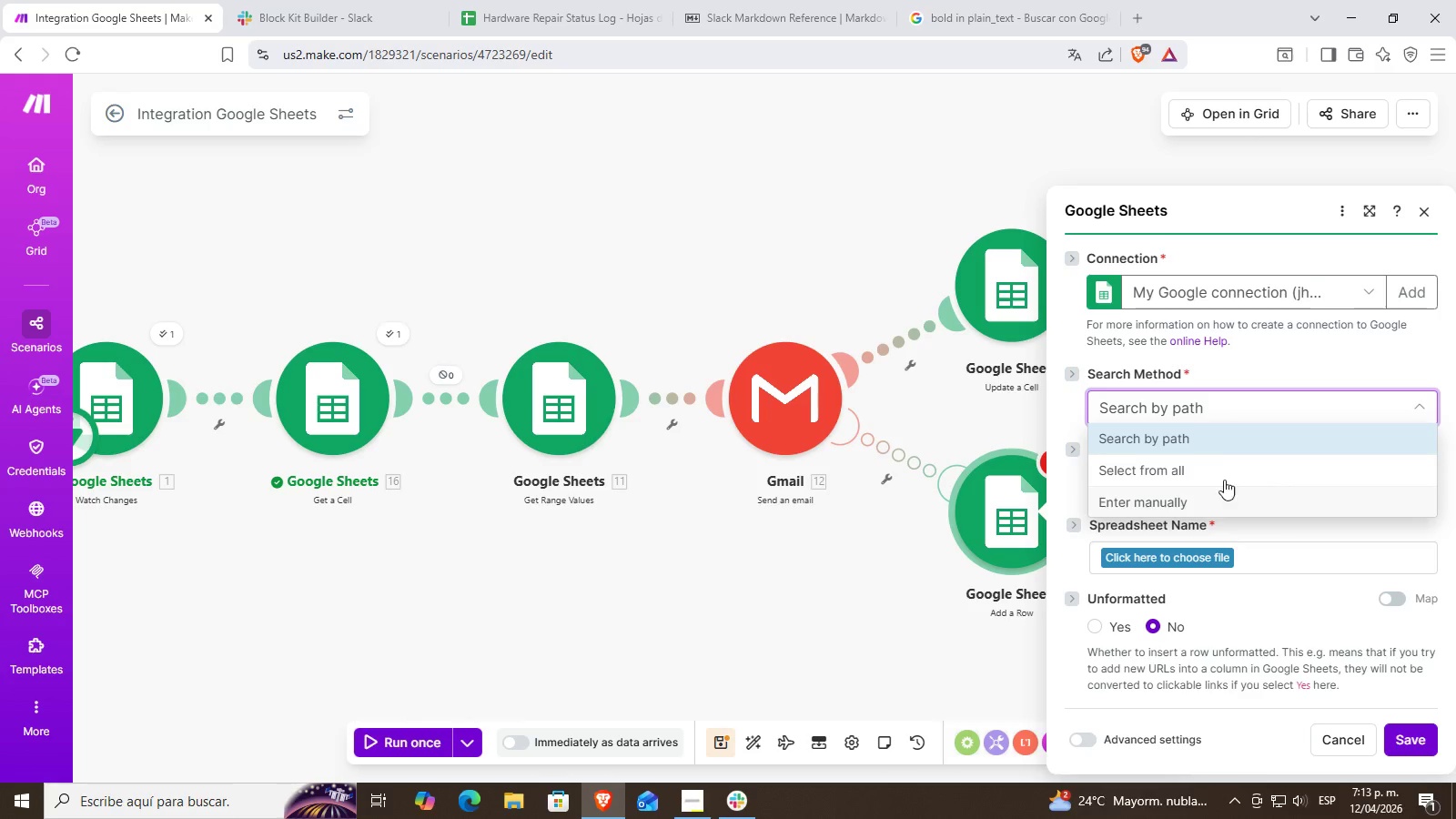 
left_click([1207, 502])
 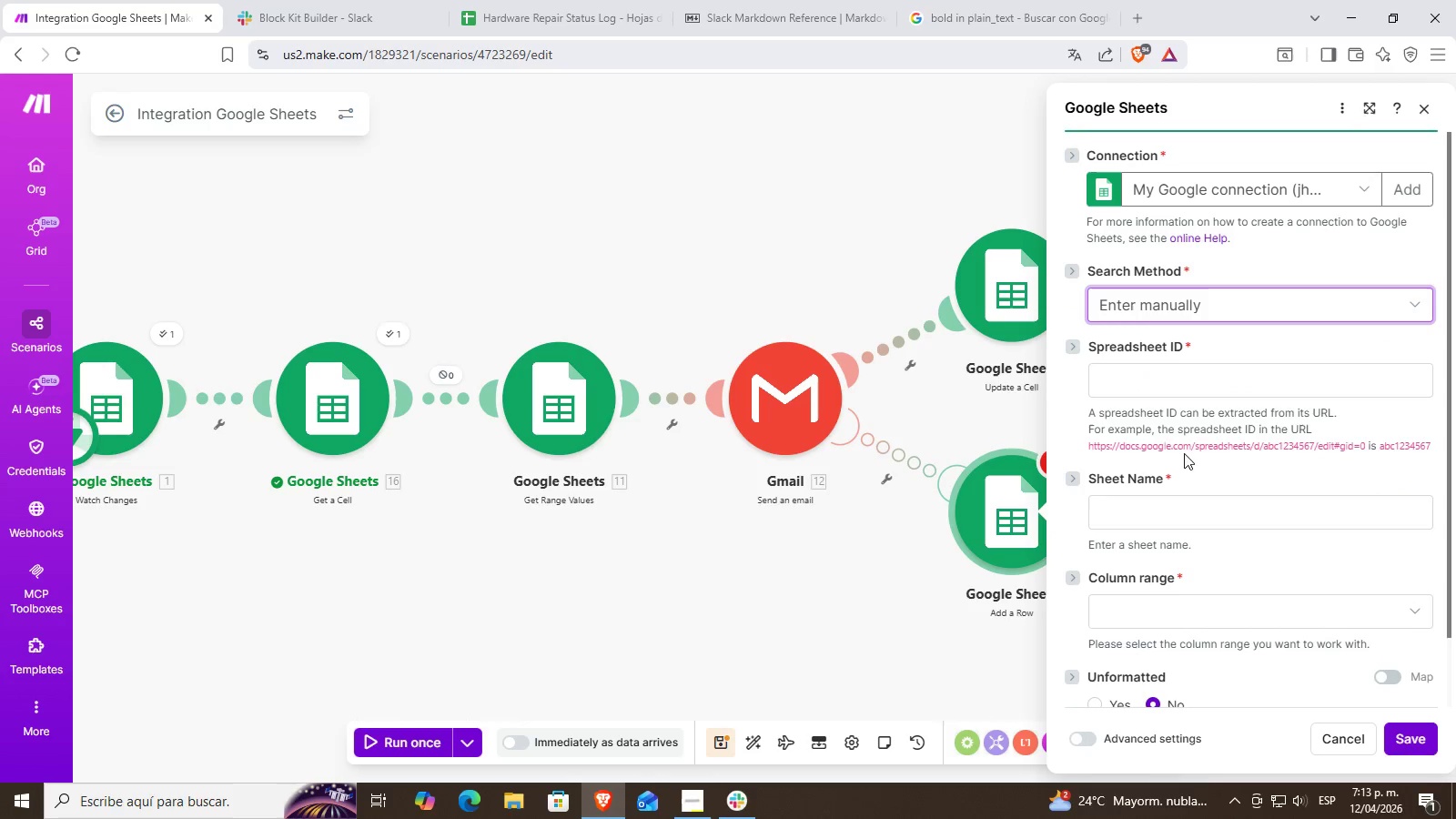 
left_click([1183, 373])
 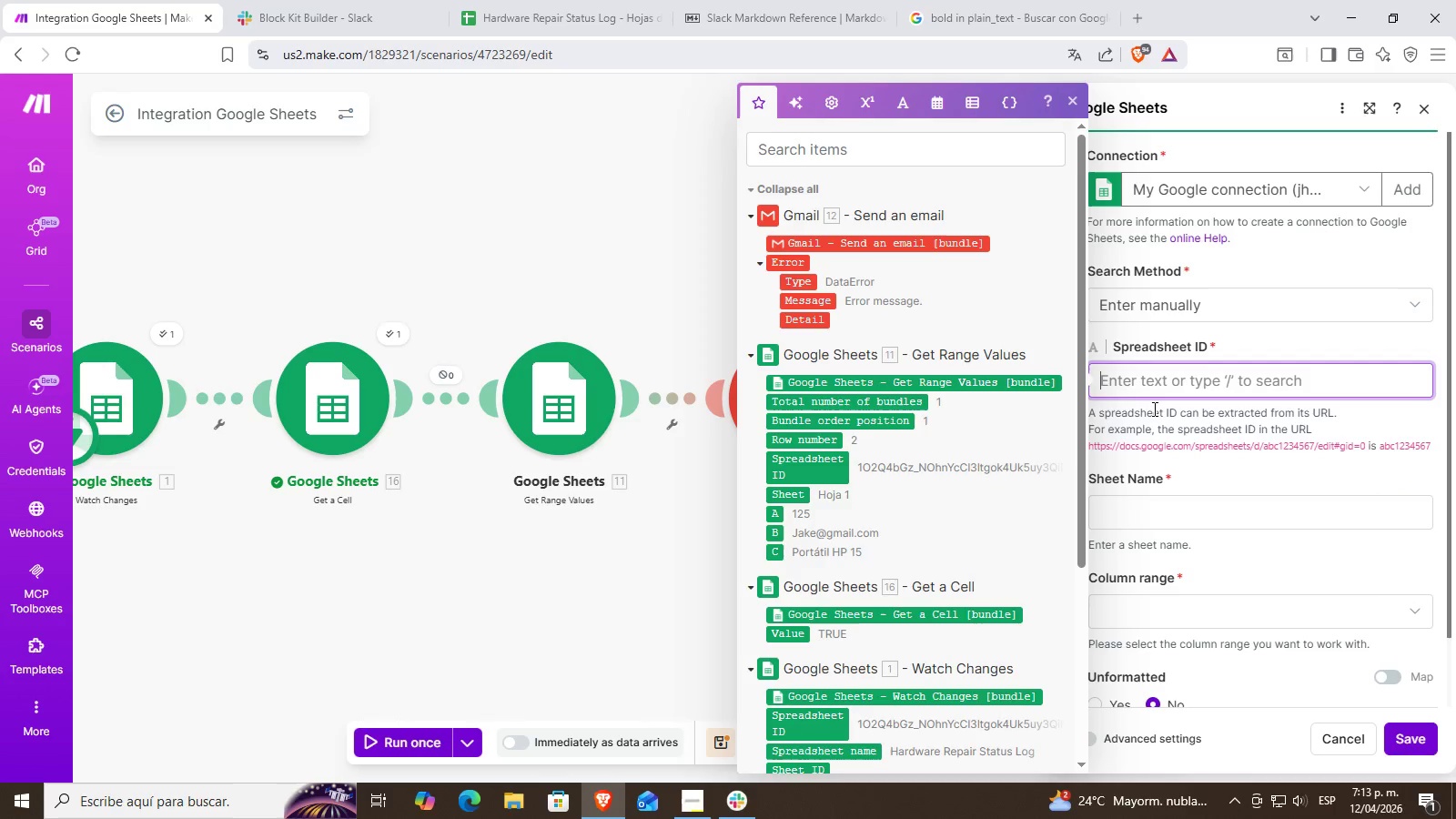 
left_click([490, 0])
 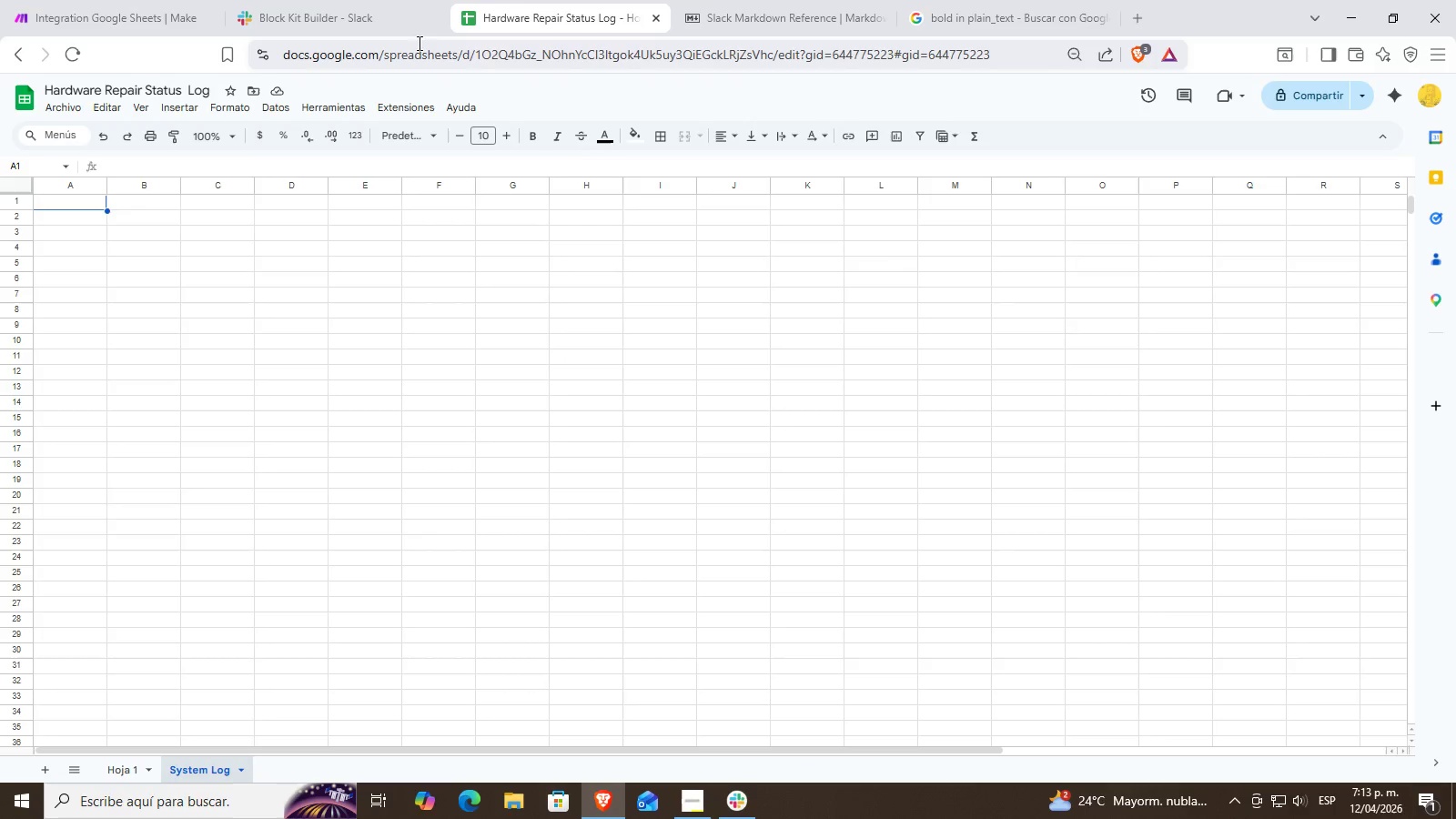 
left_click([475, 52])
 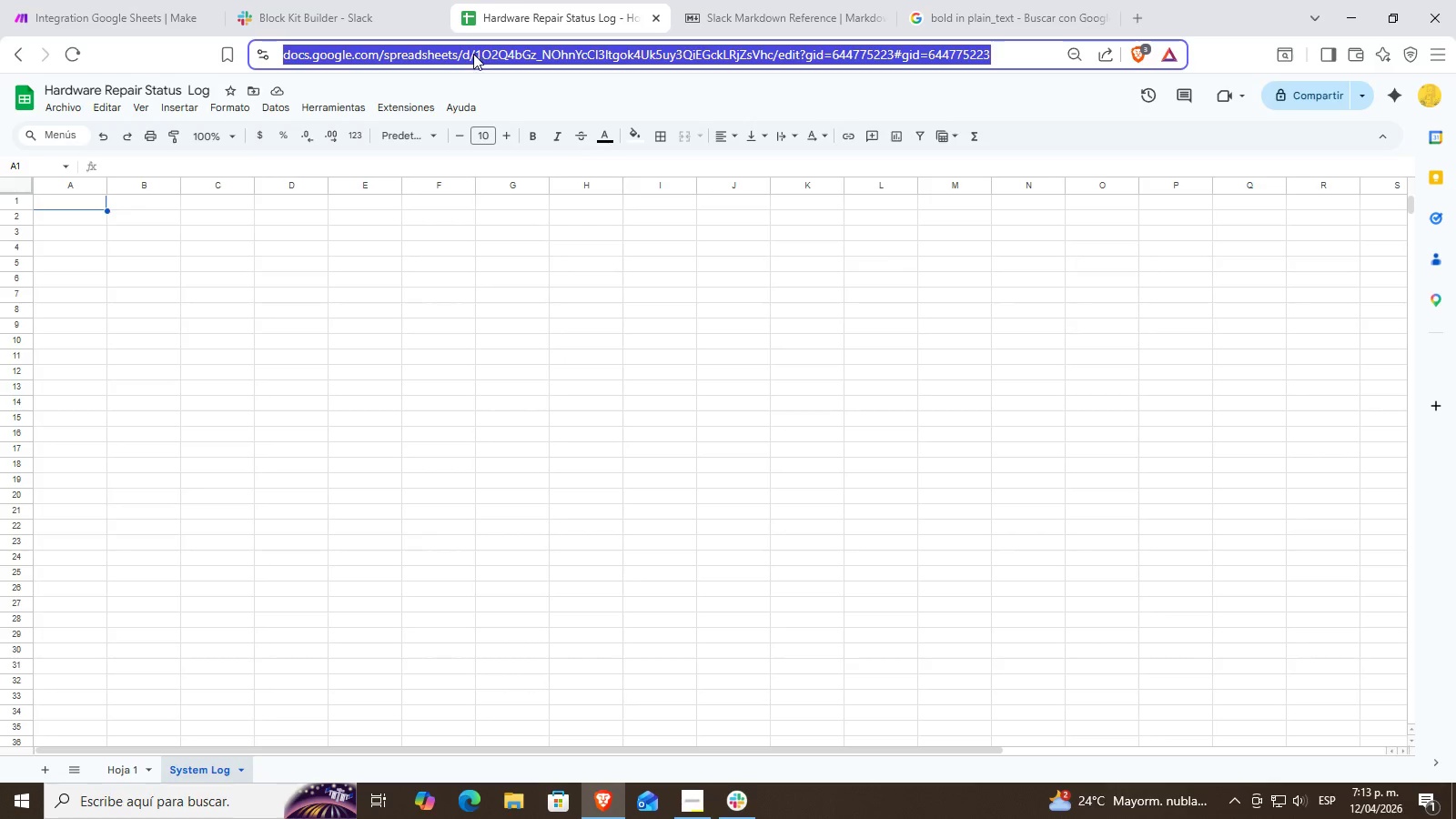 
left_click([471, 56])
 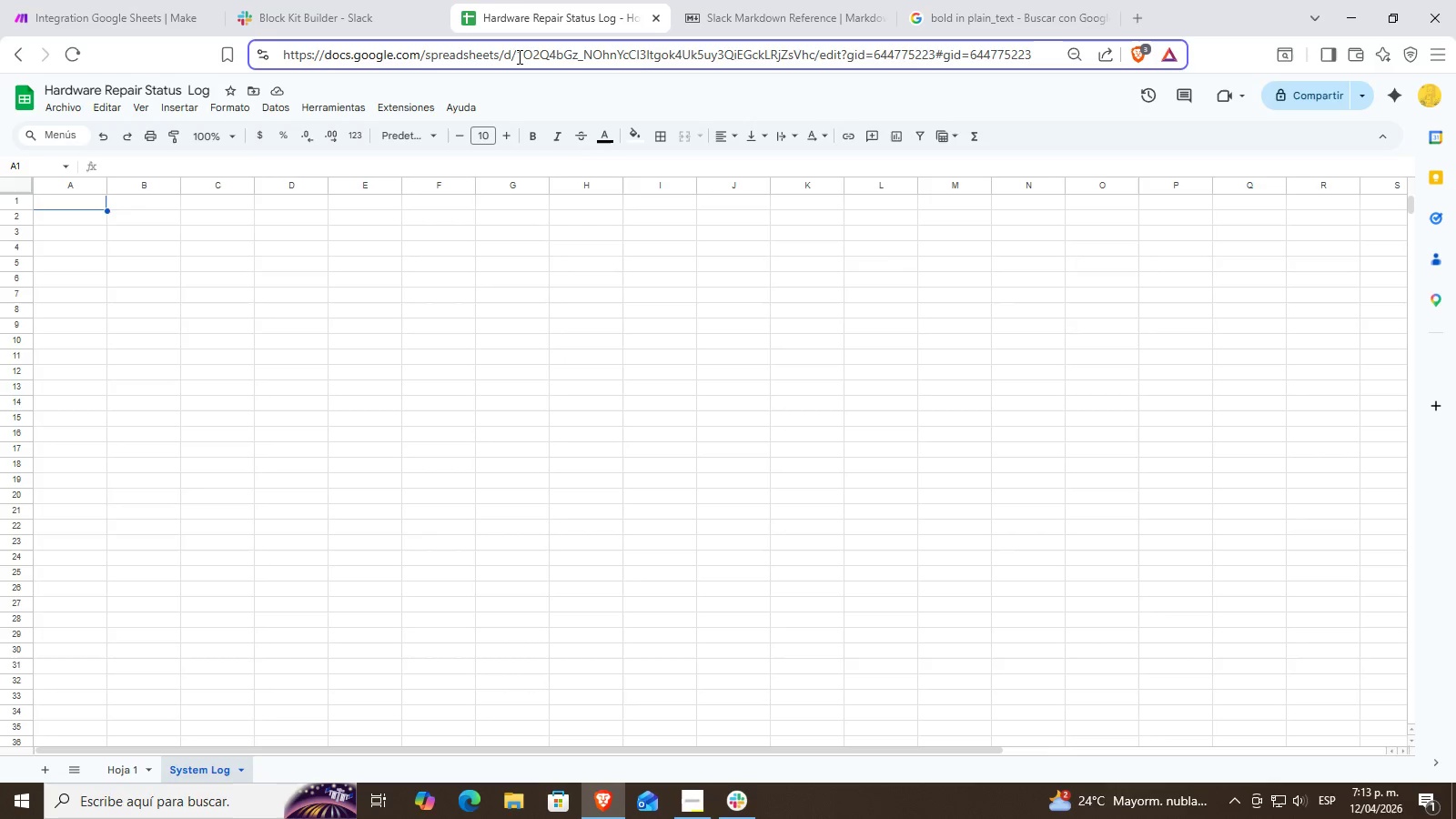 
left_click_drag(start_coordinate=[518, 56], to_coordinate=[814, 78])
 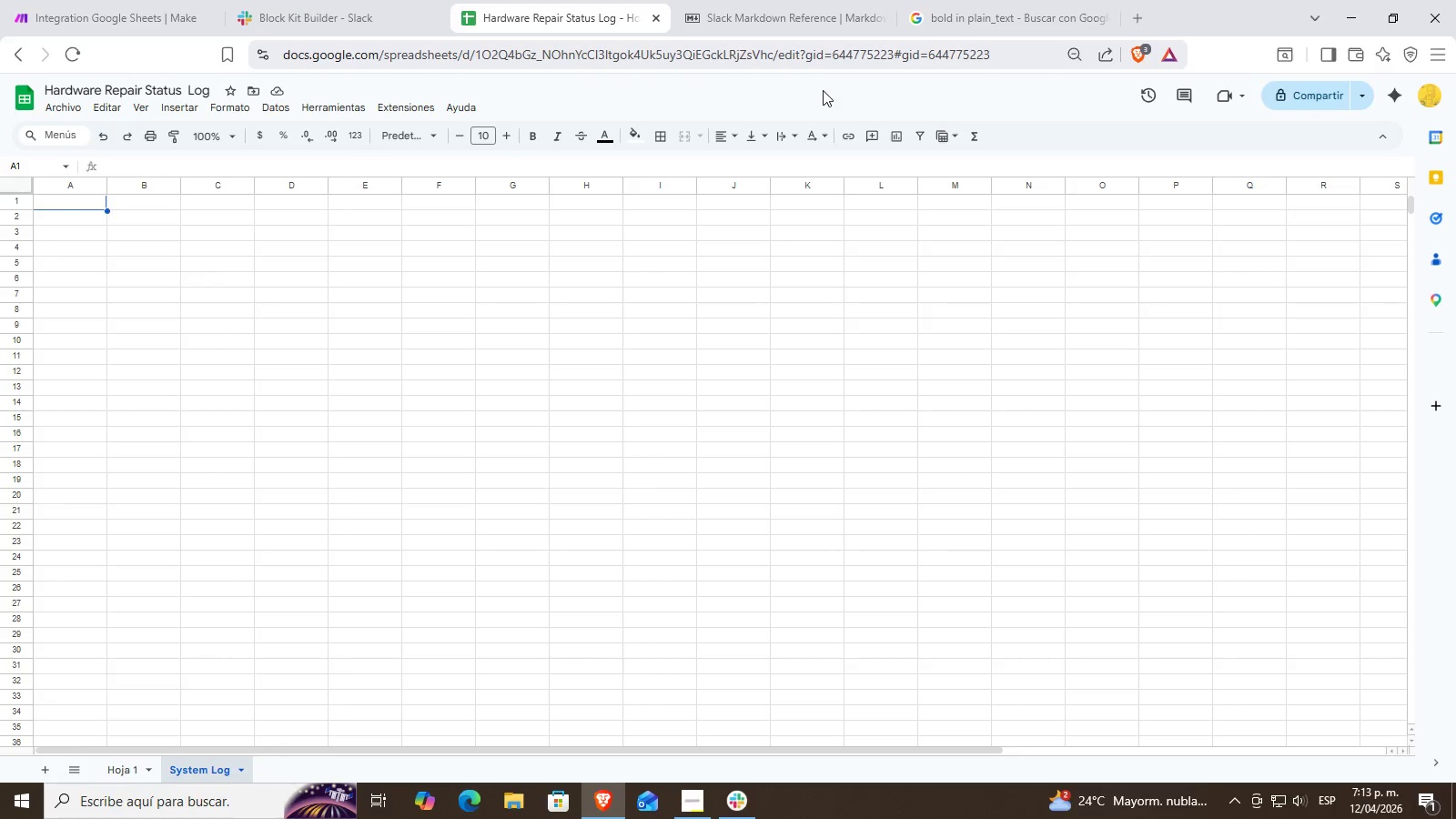 
left_click([814, 78])
 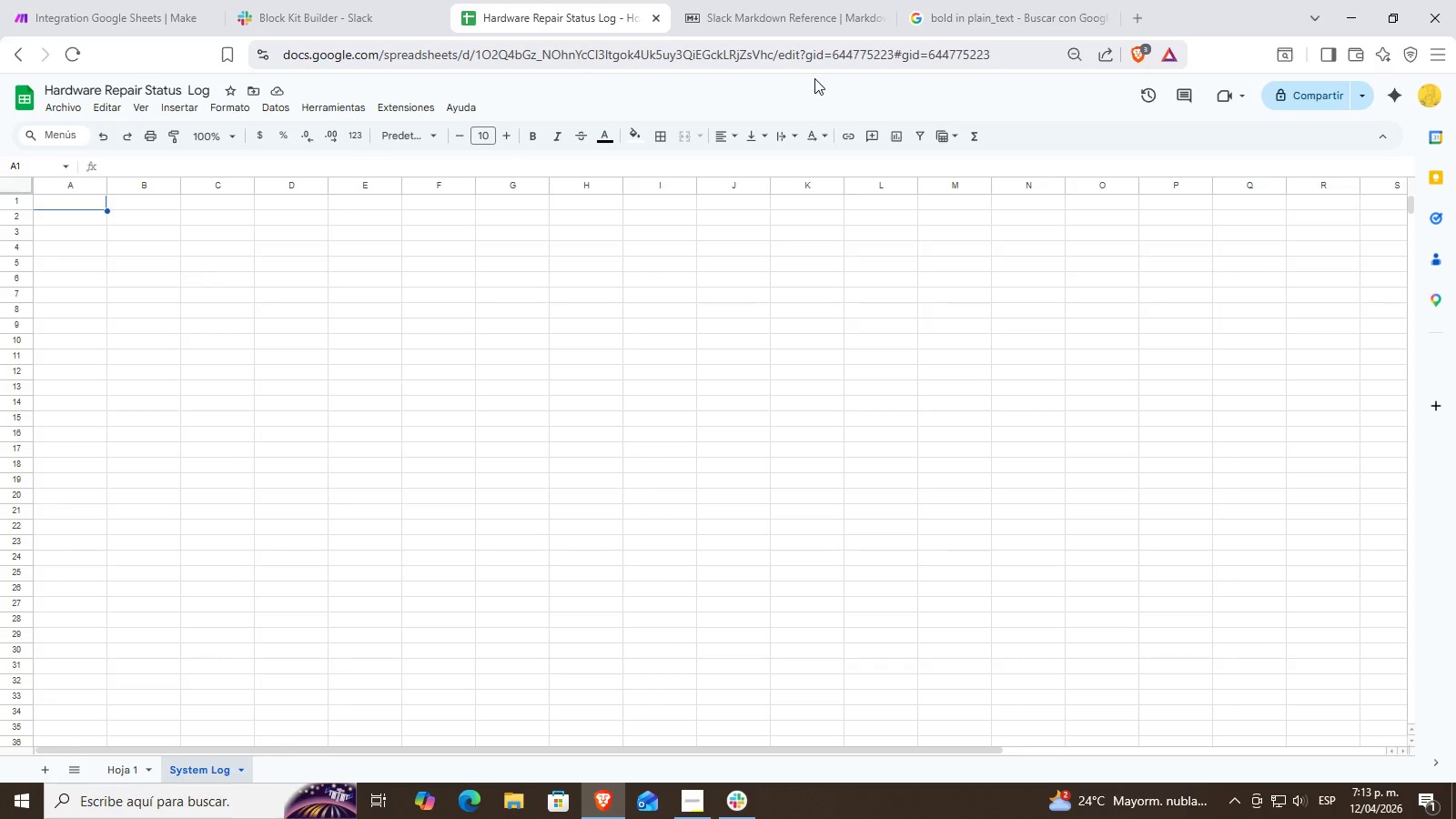 
key(Control+ControlLeft)
 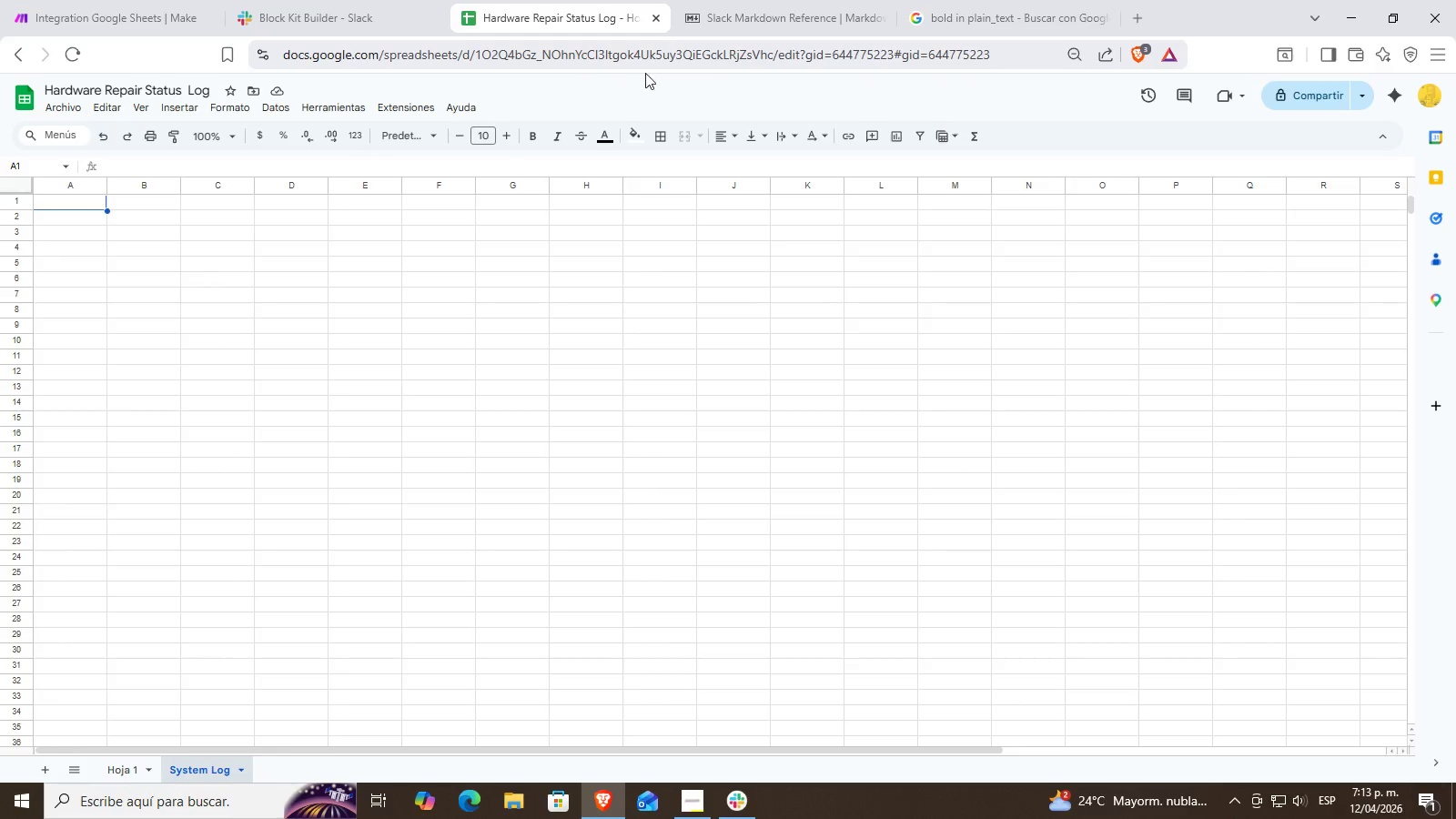 
left_click([561, 56])
 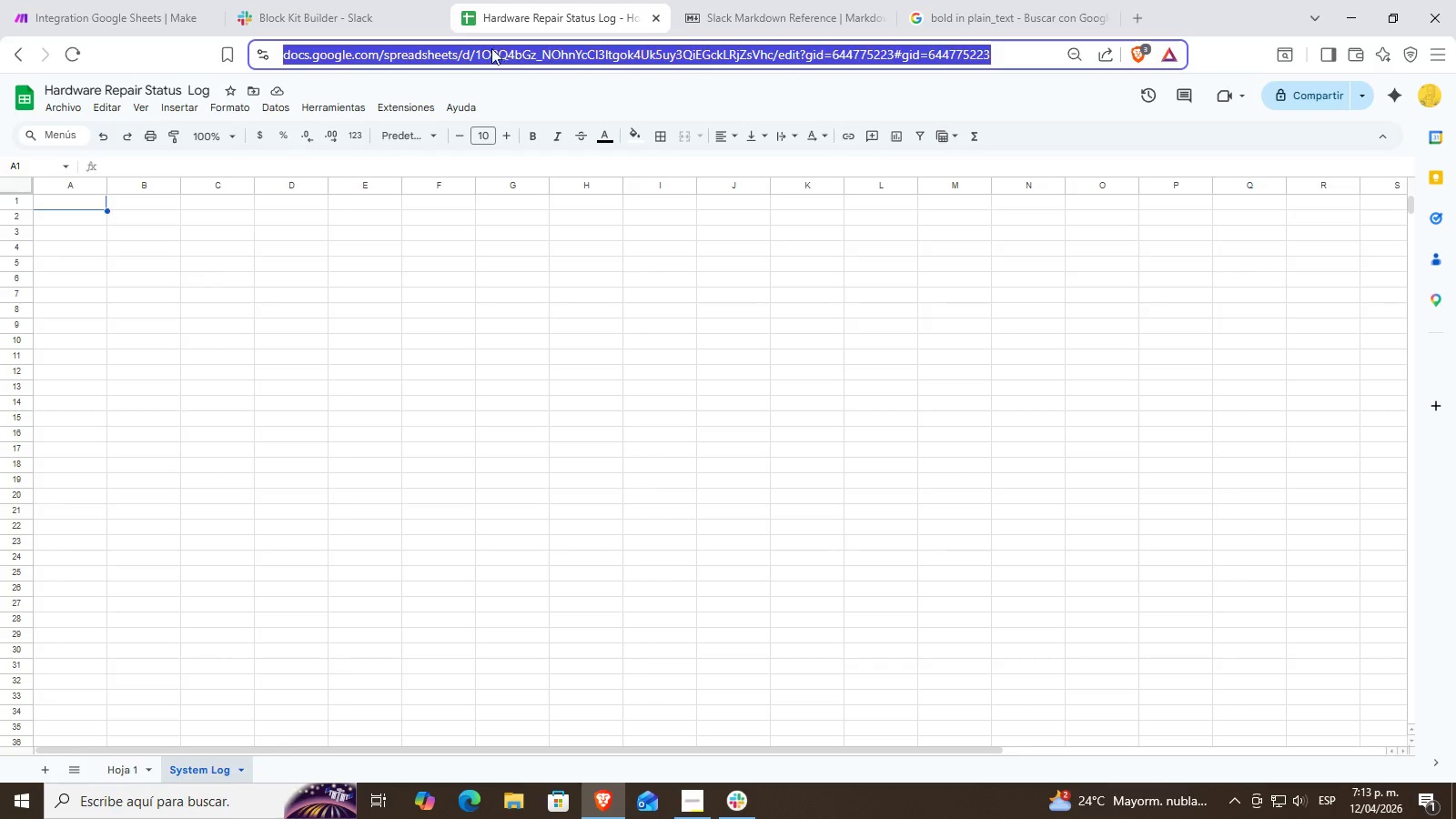 
left_click([476, 52])
 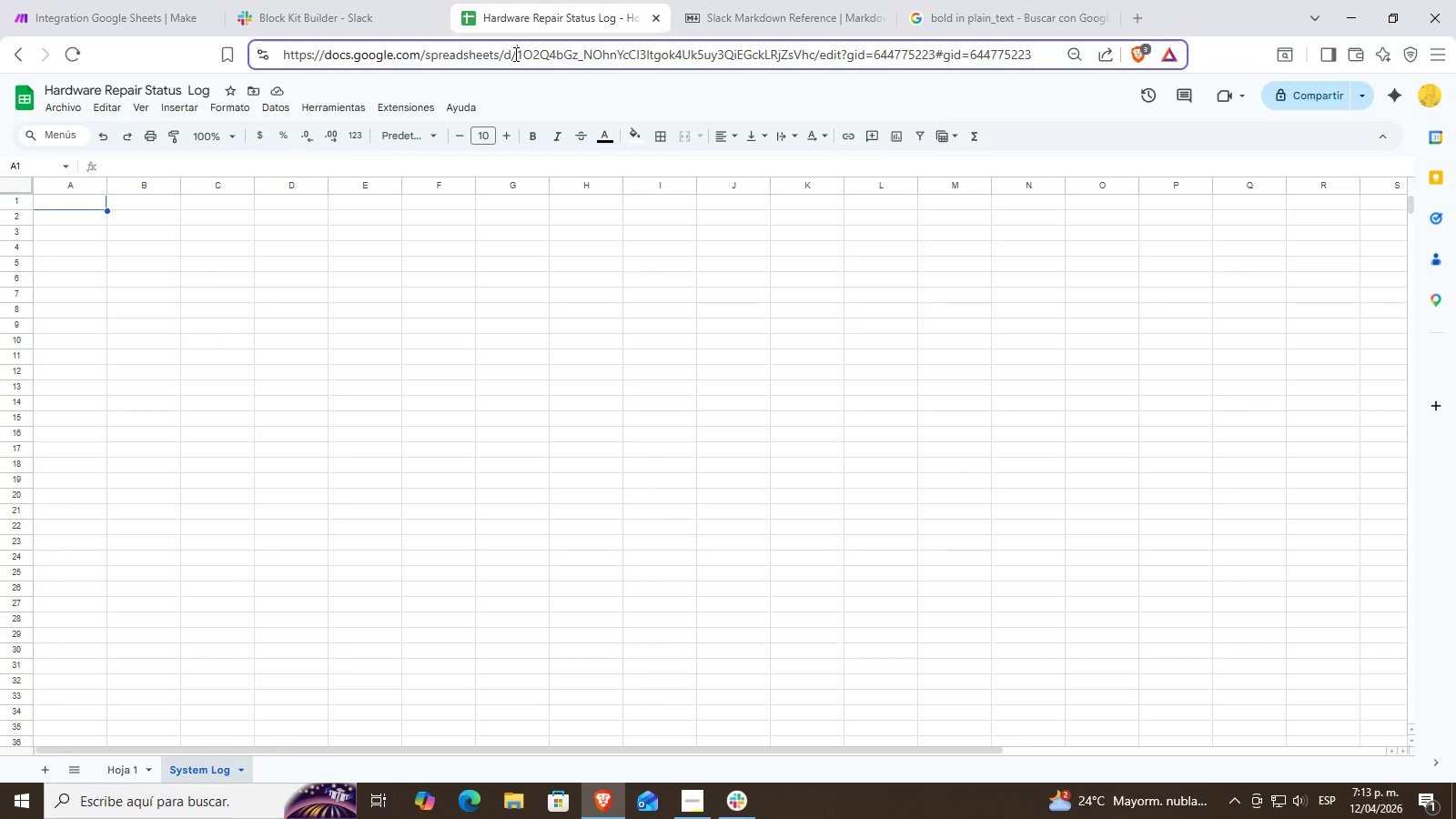 
left_click_drag(start_coordinate=[517, 54], to_coordinate=[814, 76])
 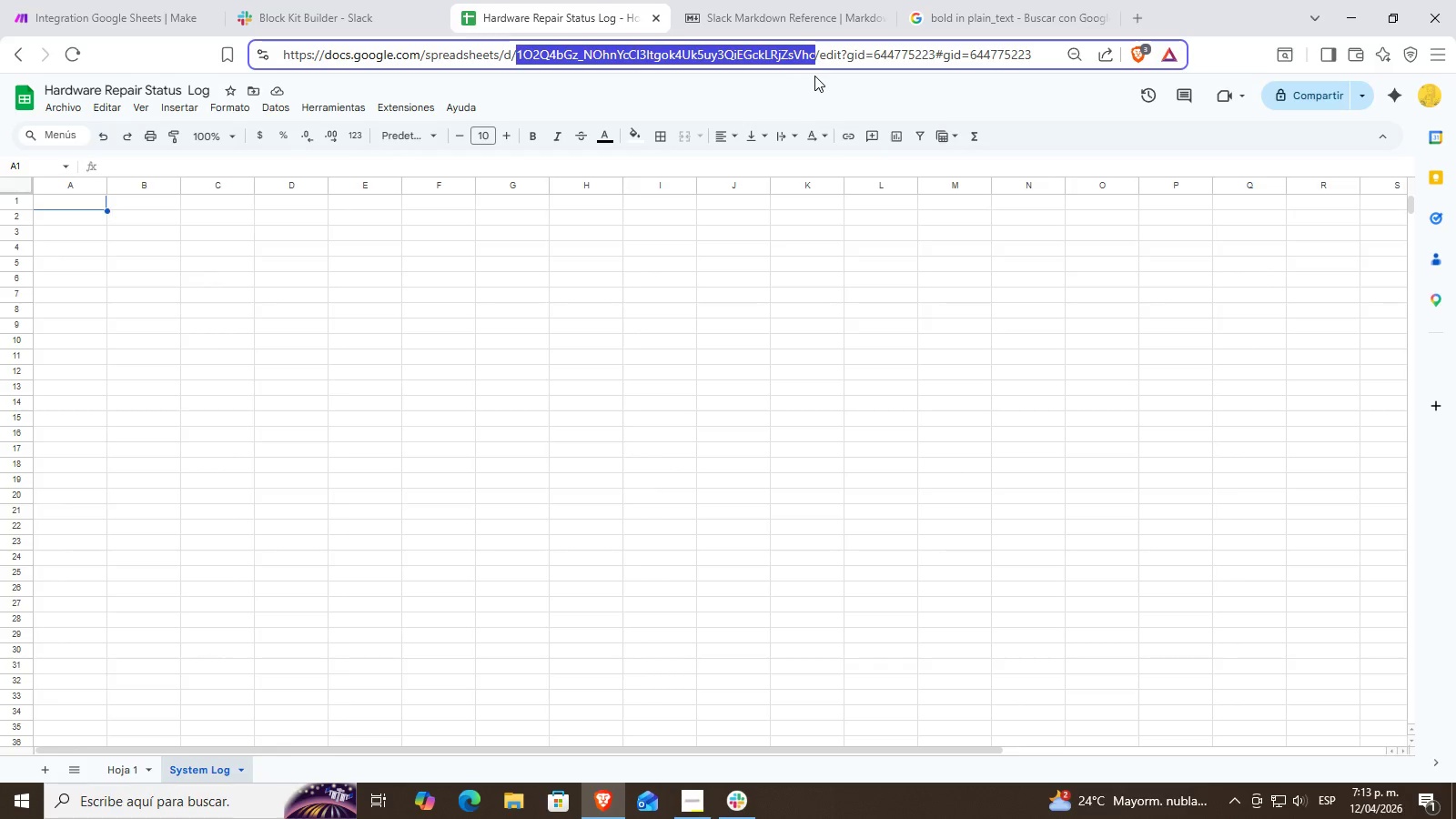 
key(Control+C)
 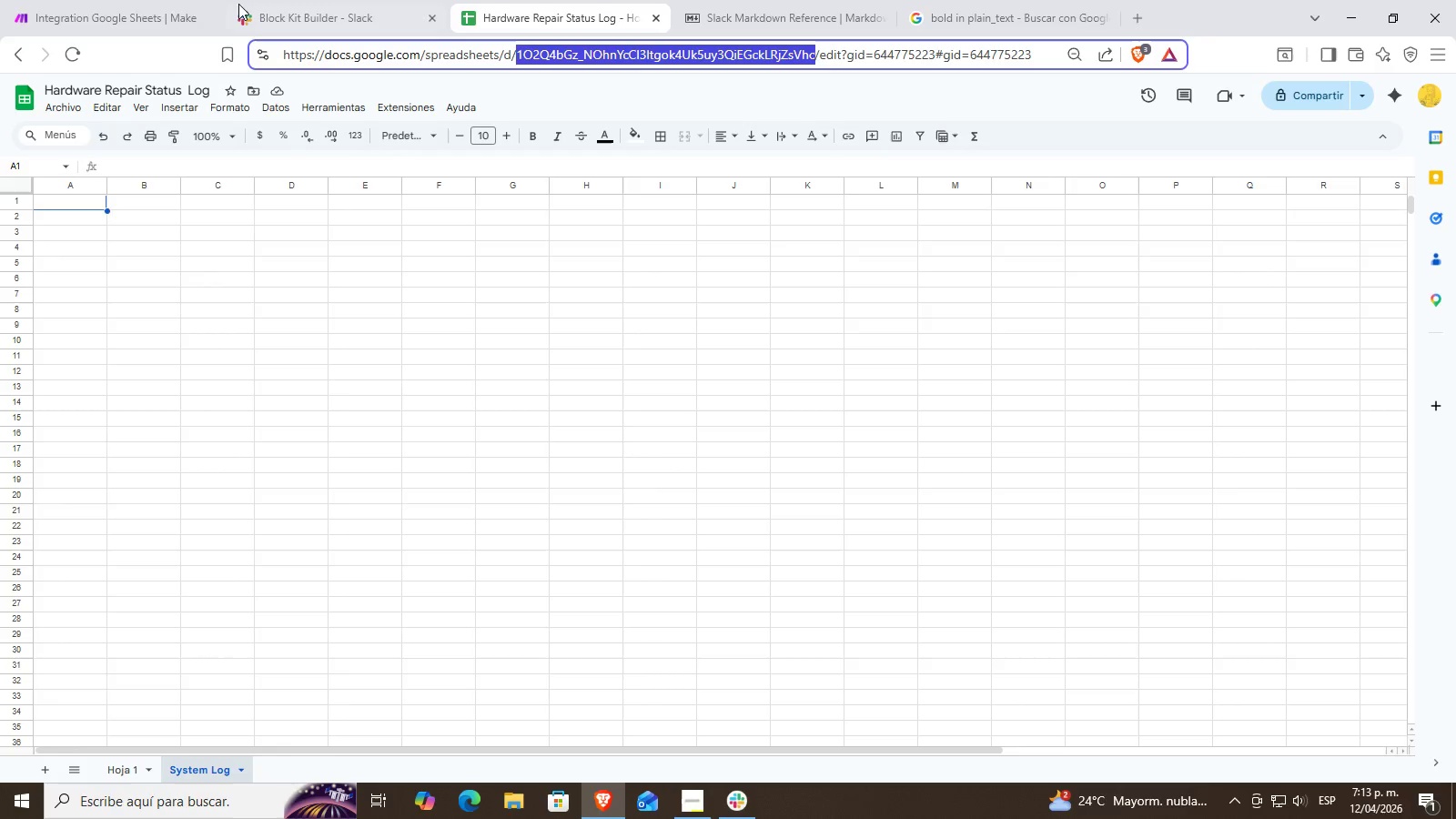 
left_click([132, 0])
 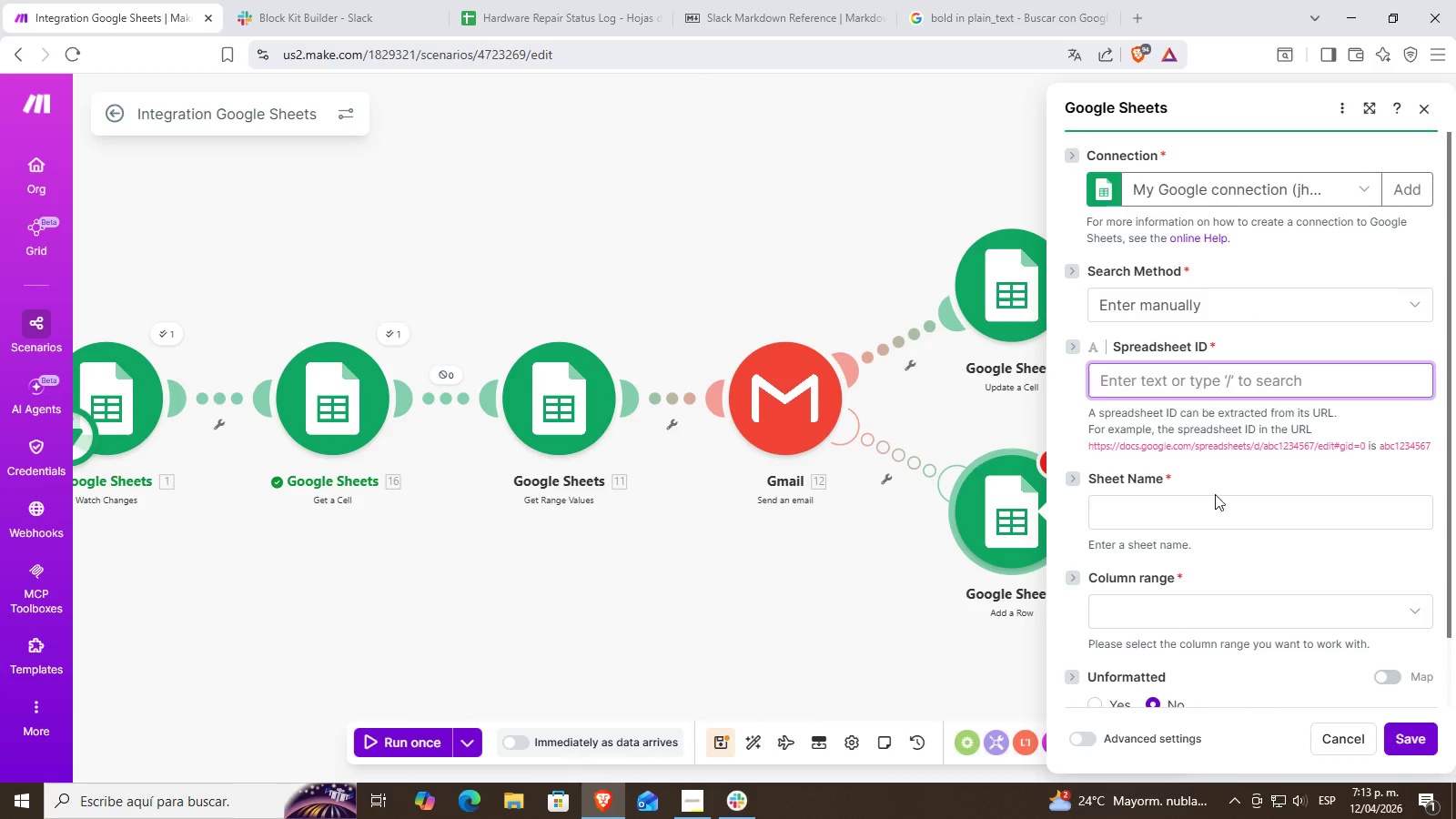 
key(Control+V)
 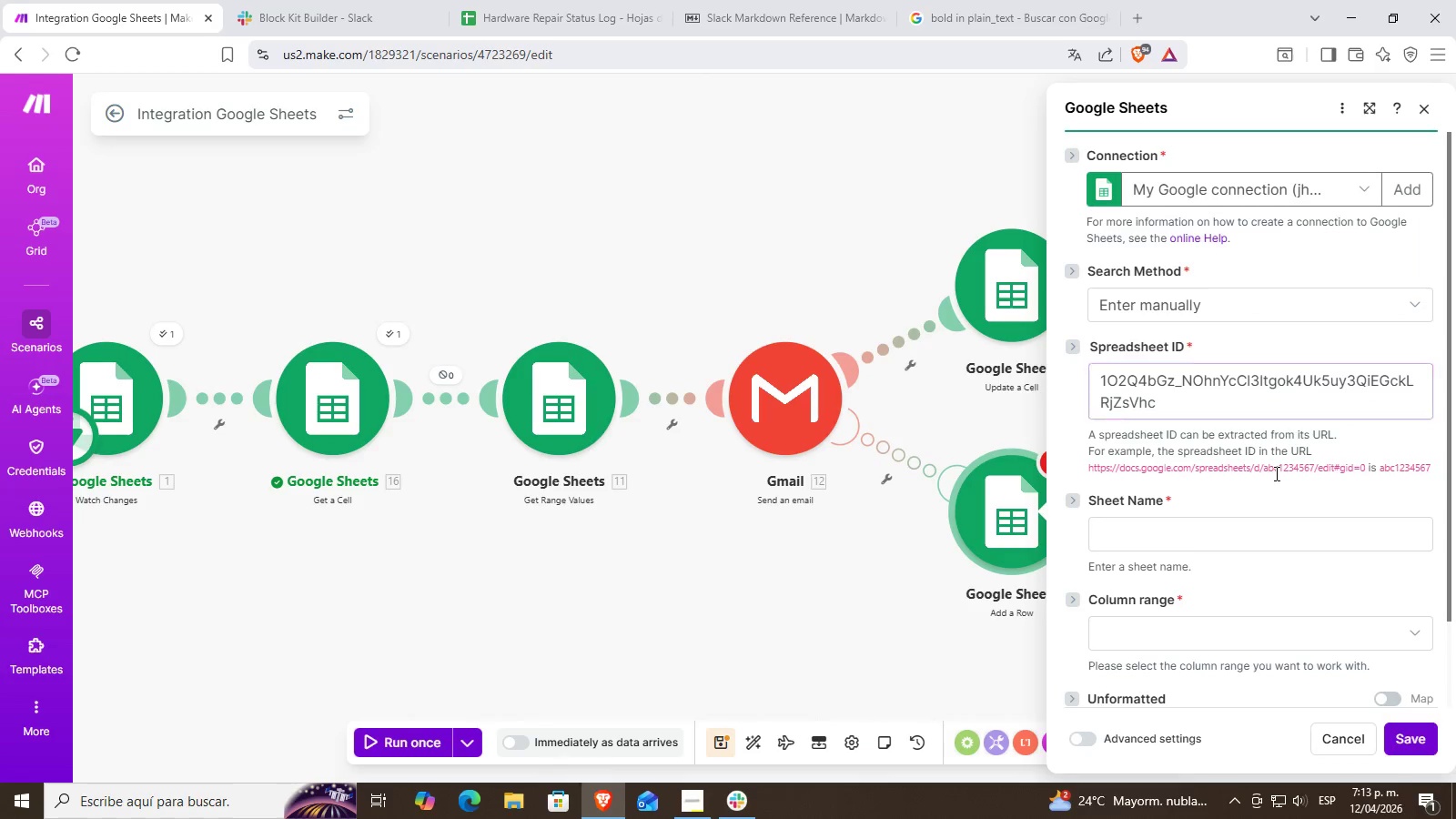 
double_click([1219, 534])
 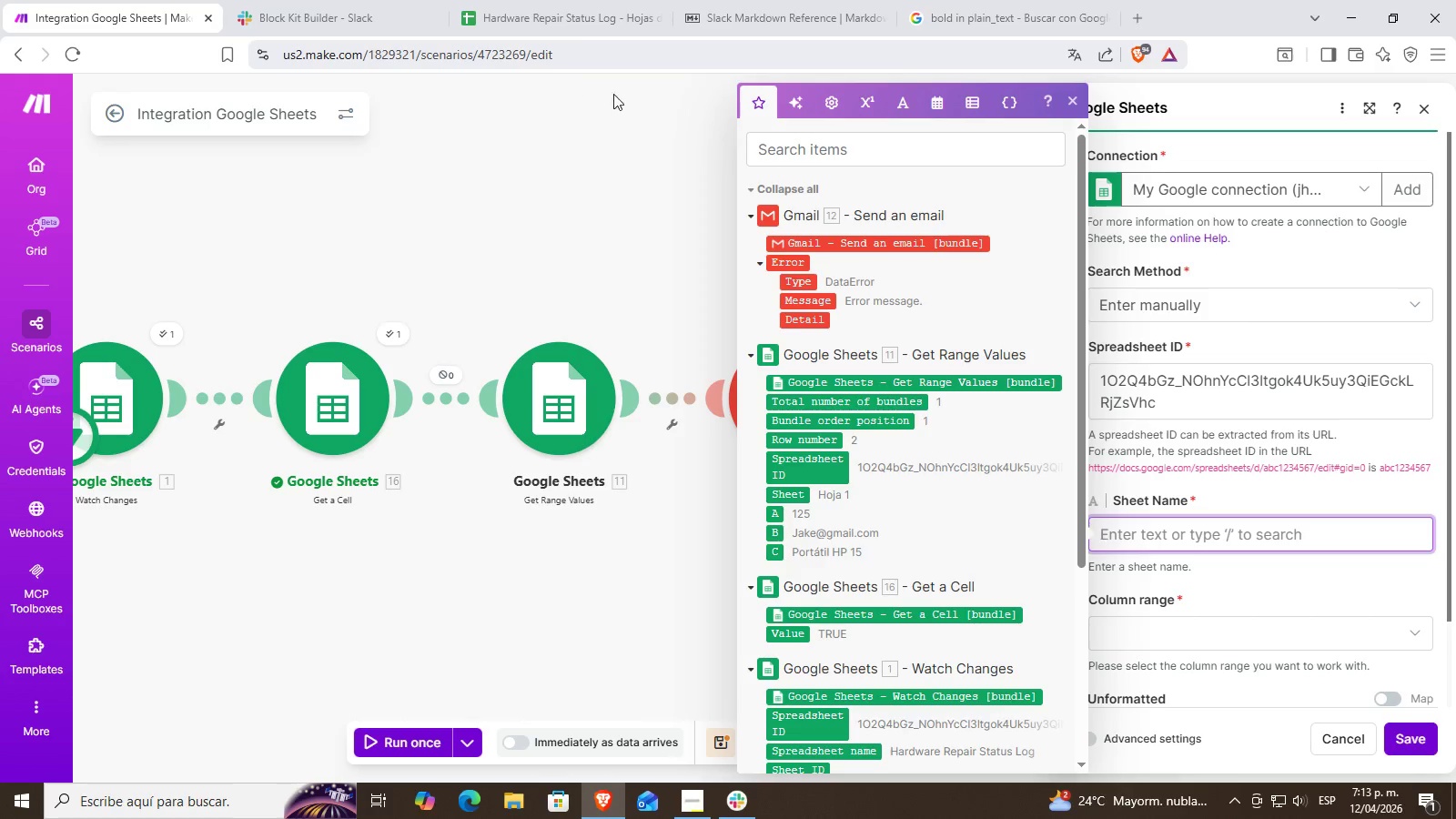 
left_click([727, 0])
 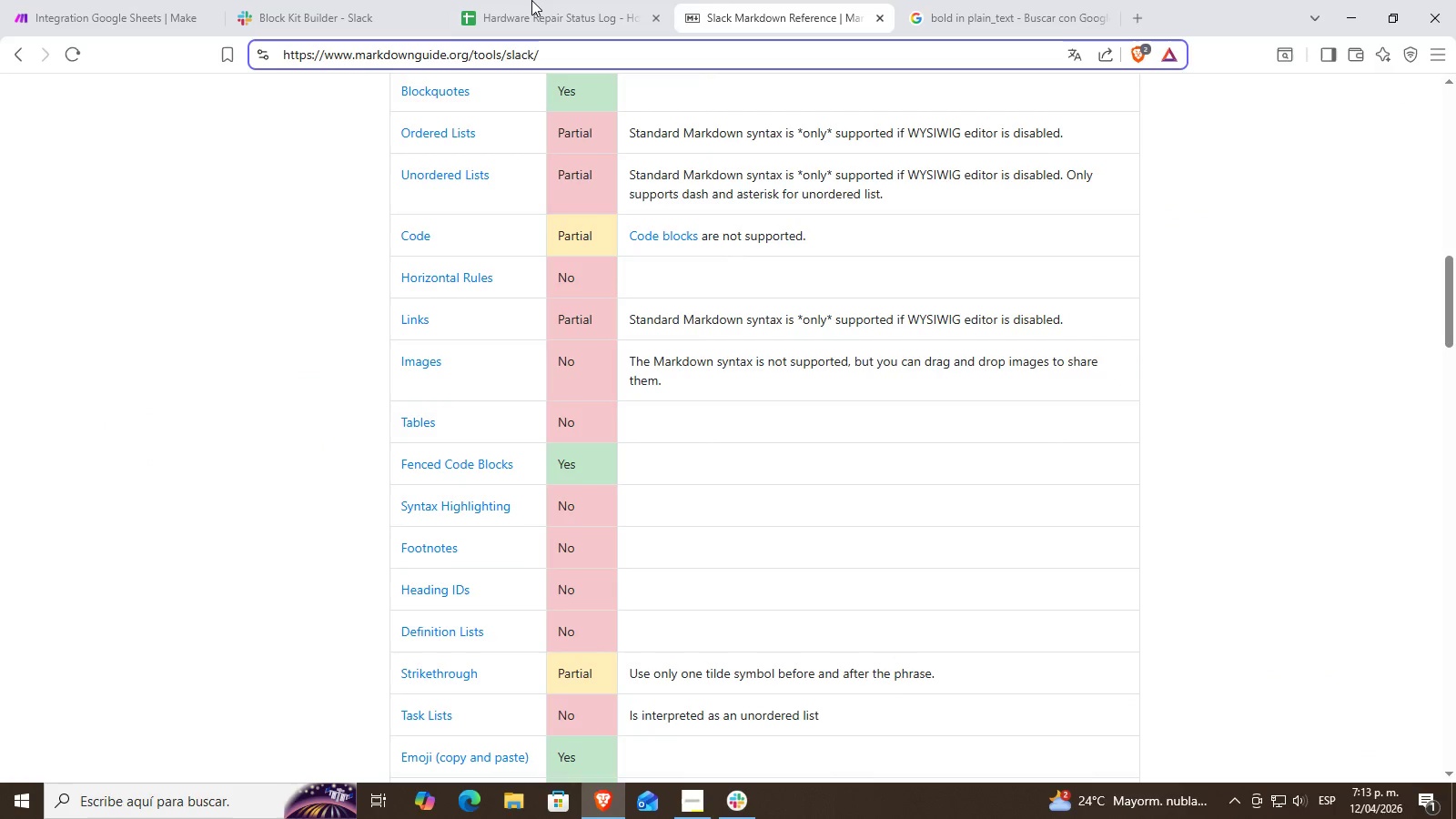 
left_click([535, 0])
 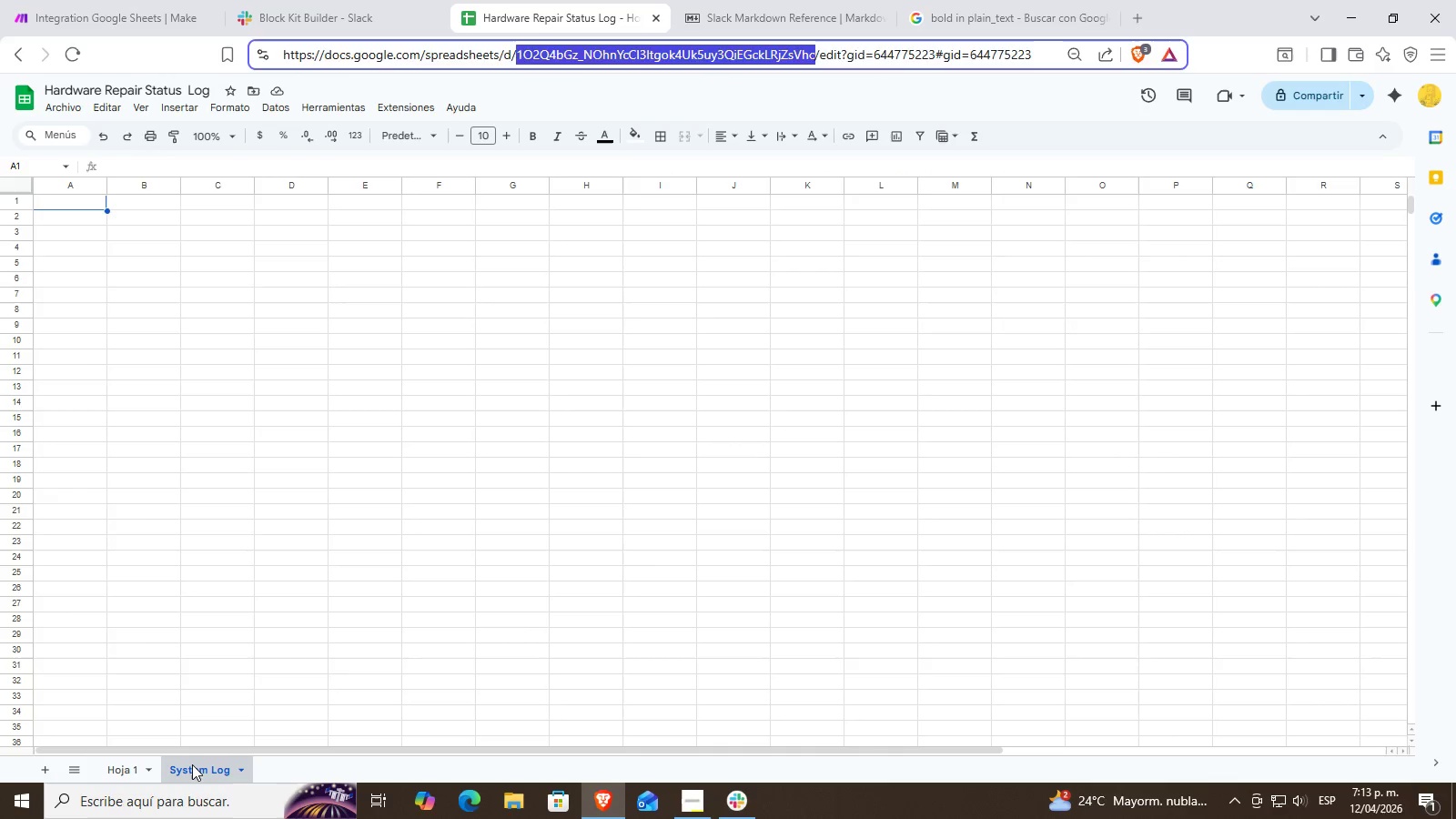 
double_click([192, 765])
 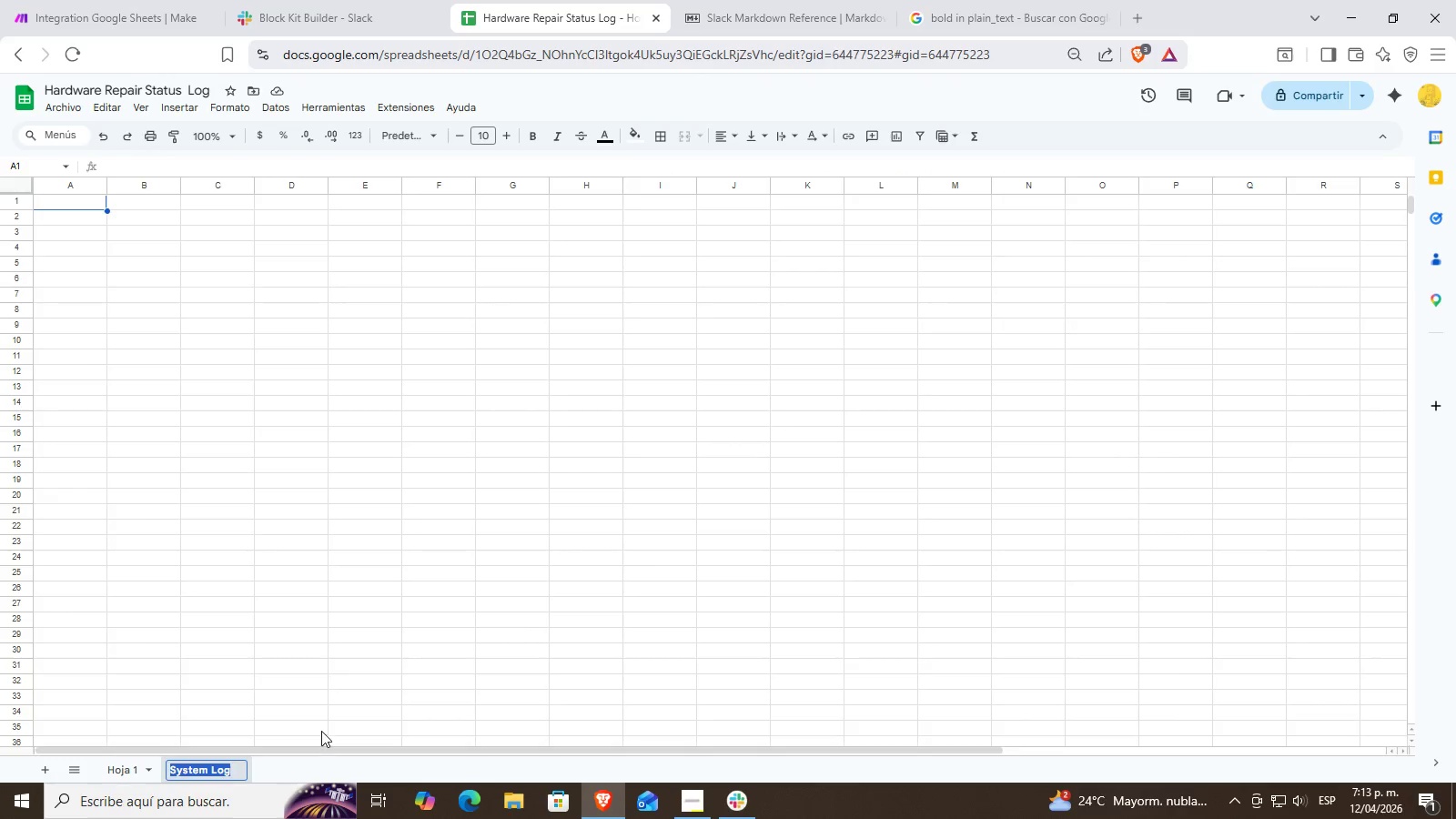 
key(Control+ControlLeft)
 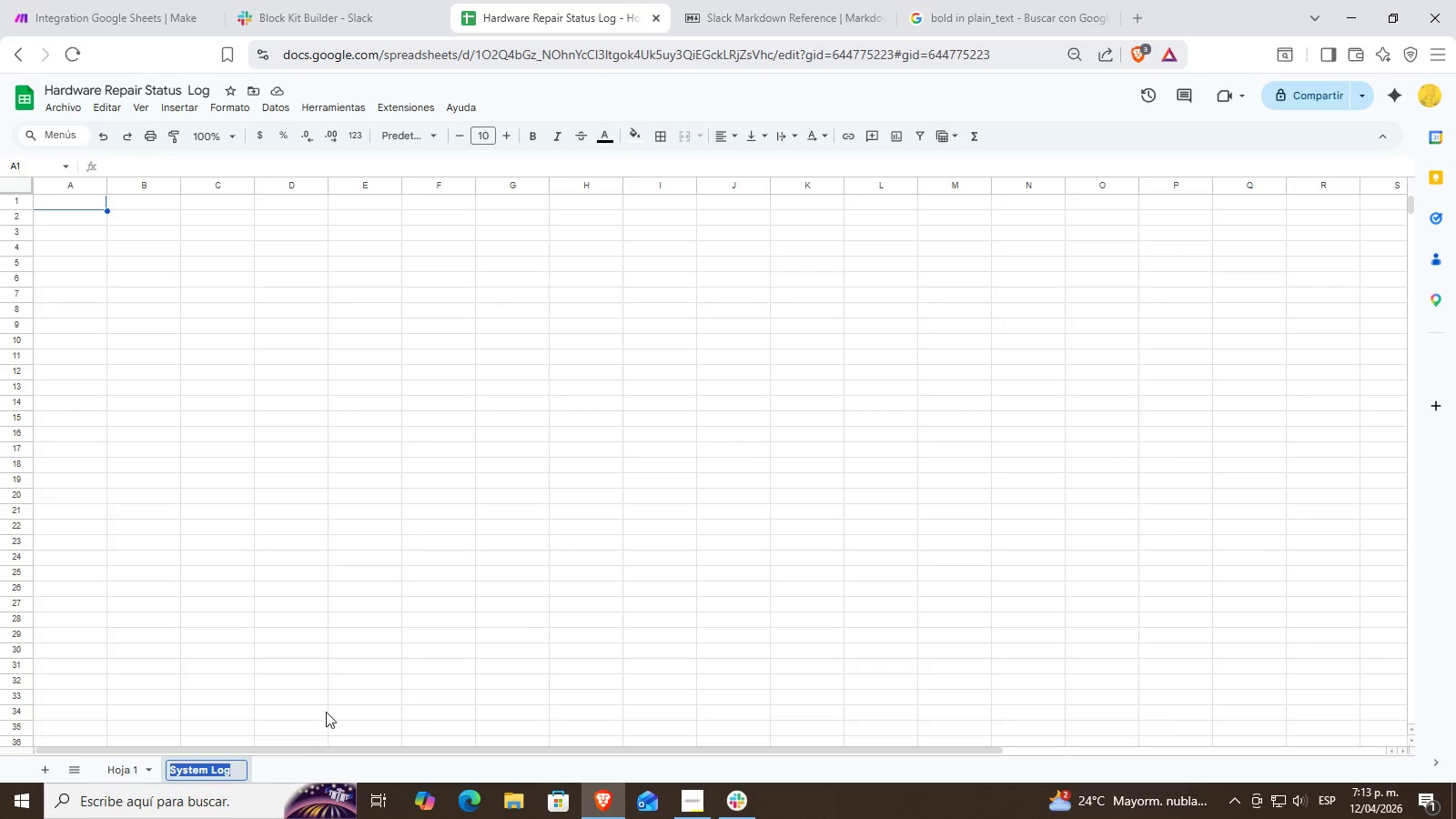 
key(Control+C)
 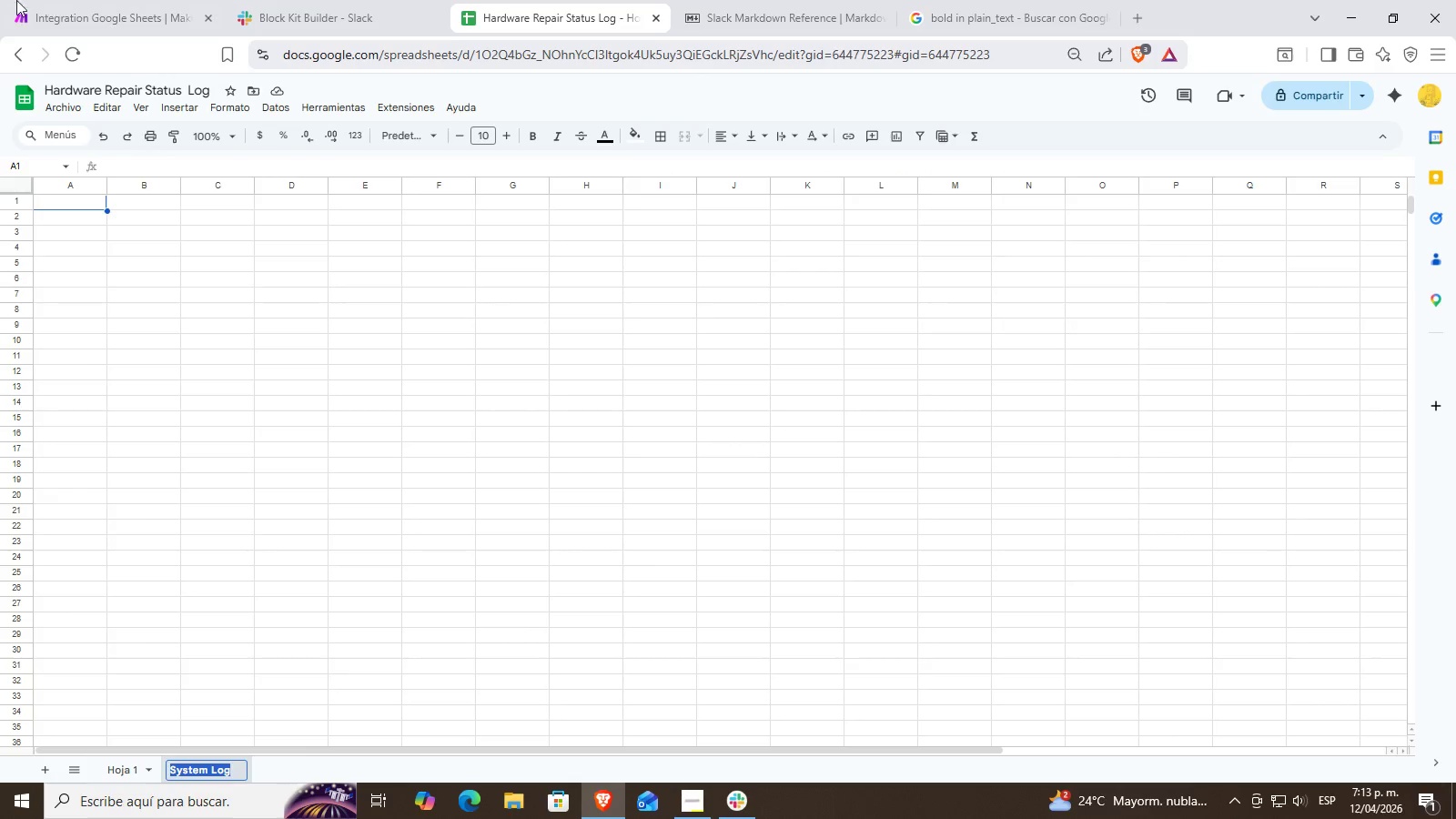 
left_click([7, 0])
 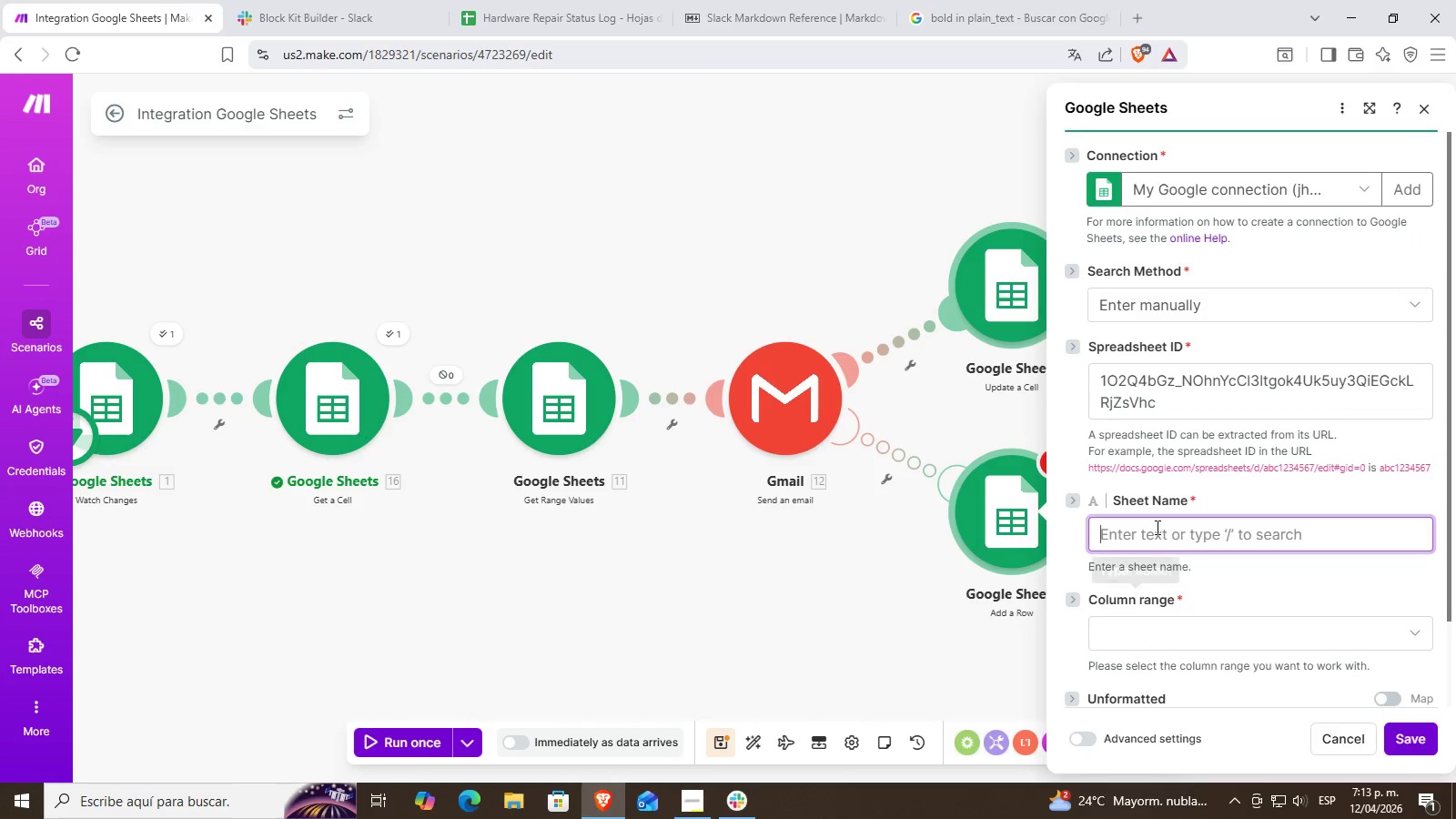 
double_click([1171, 541])
 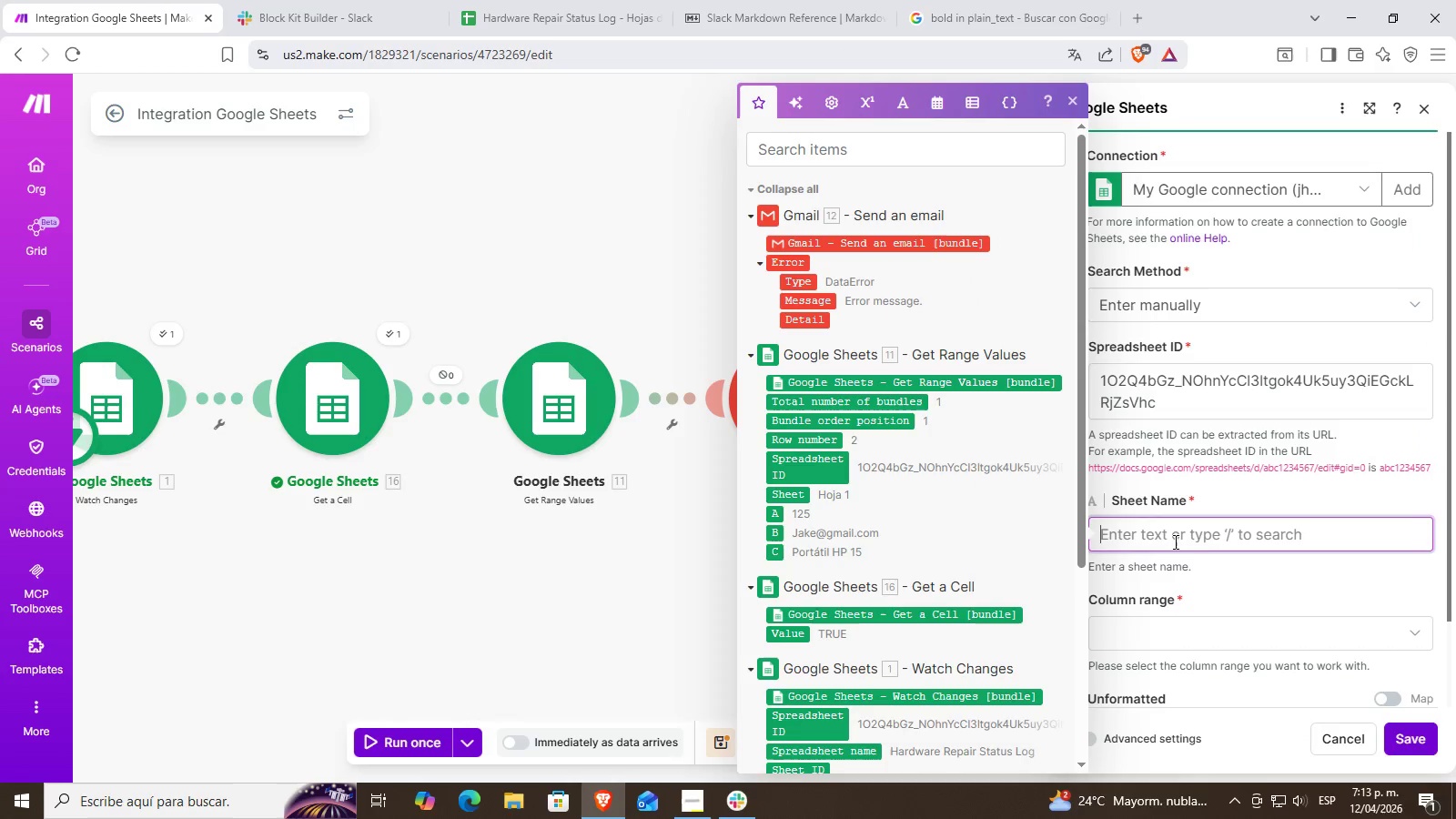 
key(Control+ControlLeft)
 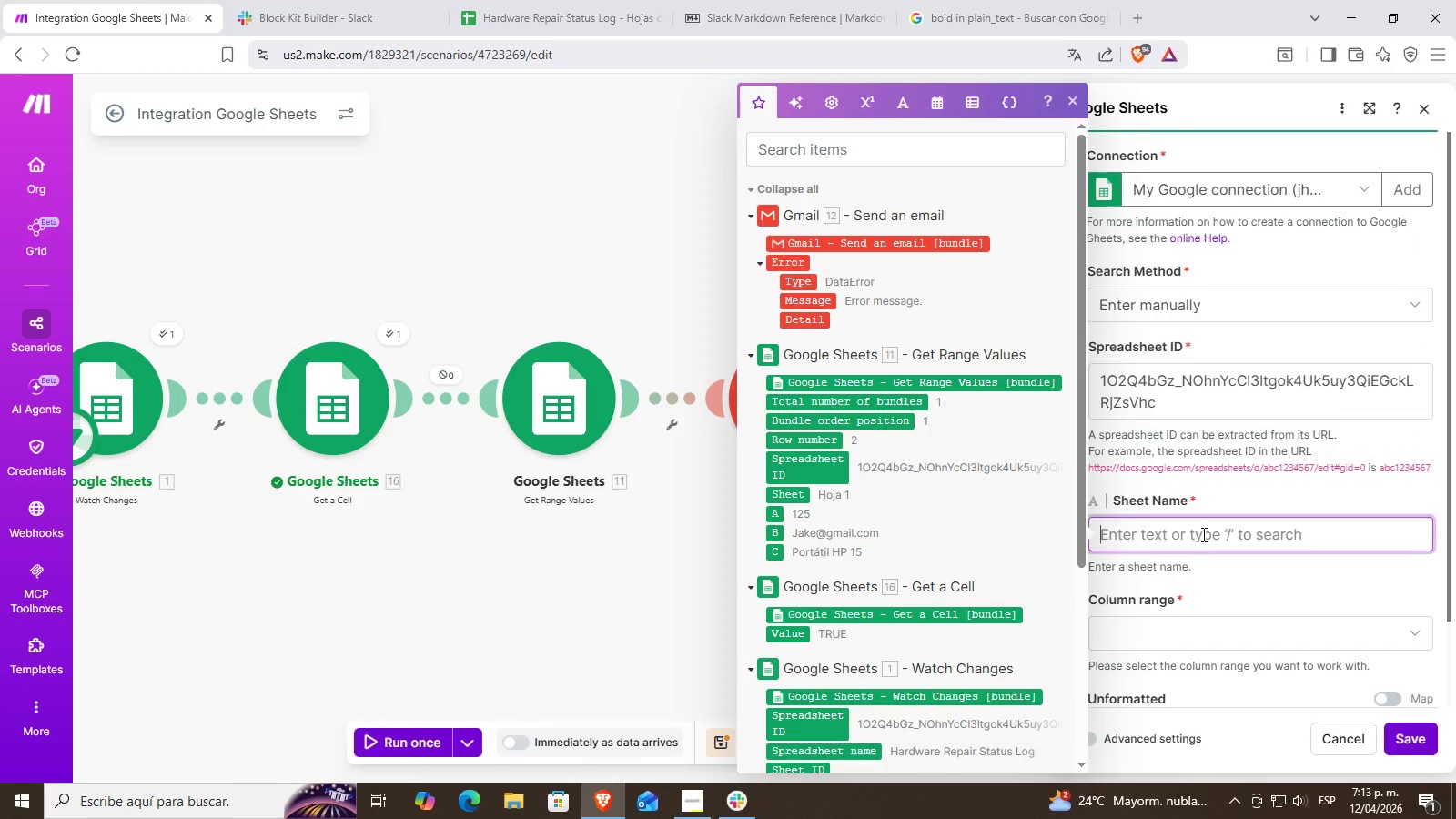 
key(Control+V)
 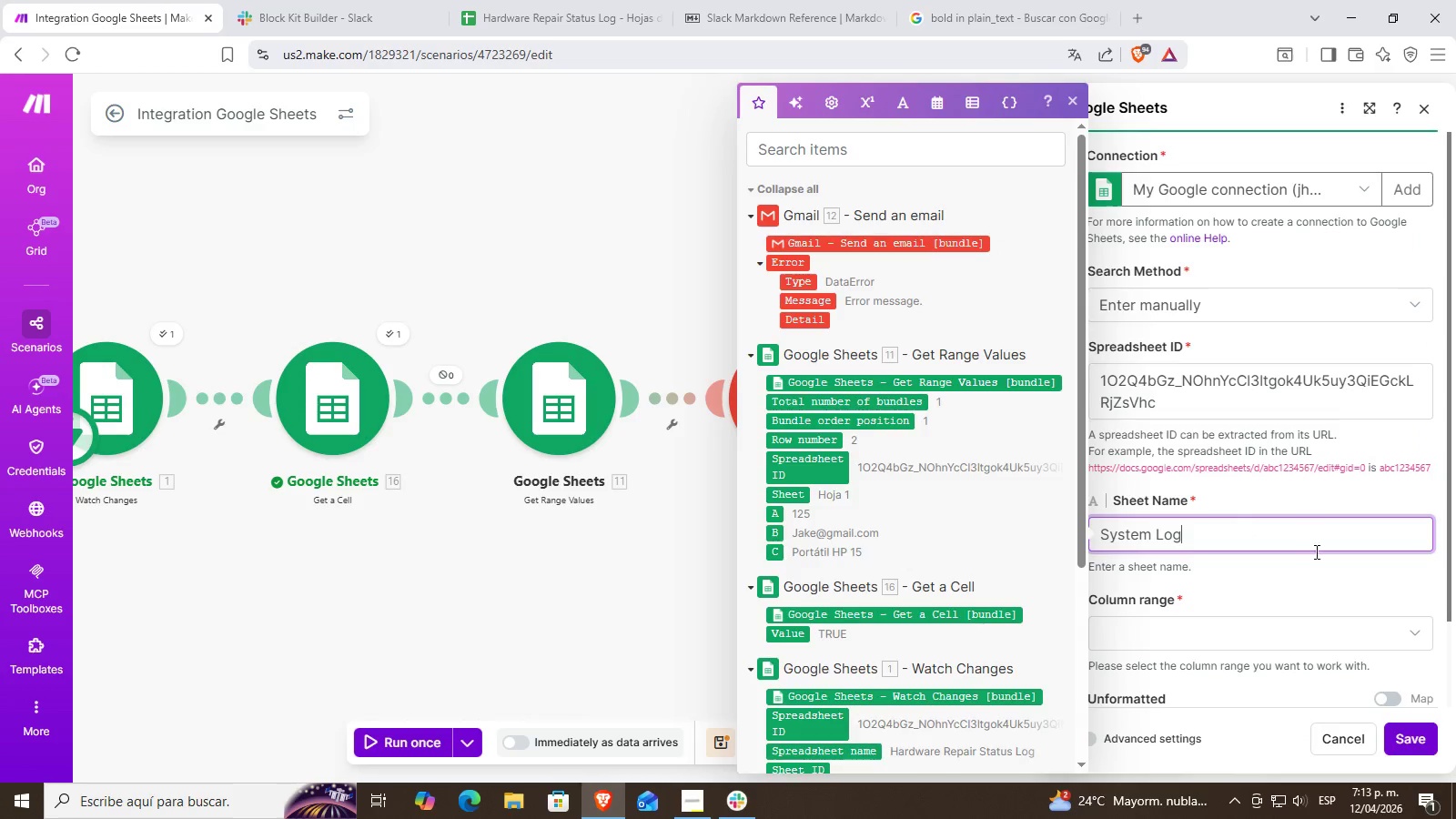 
left_click([1328, 584])
 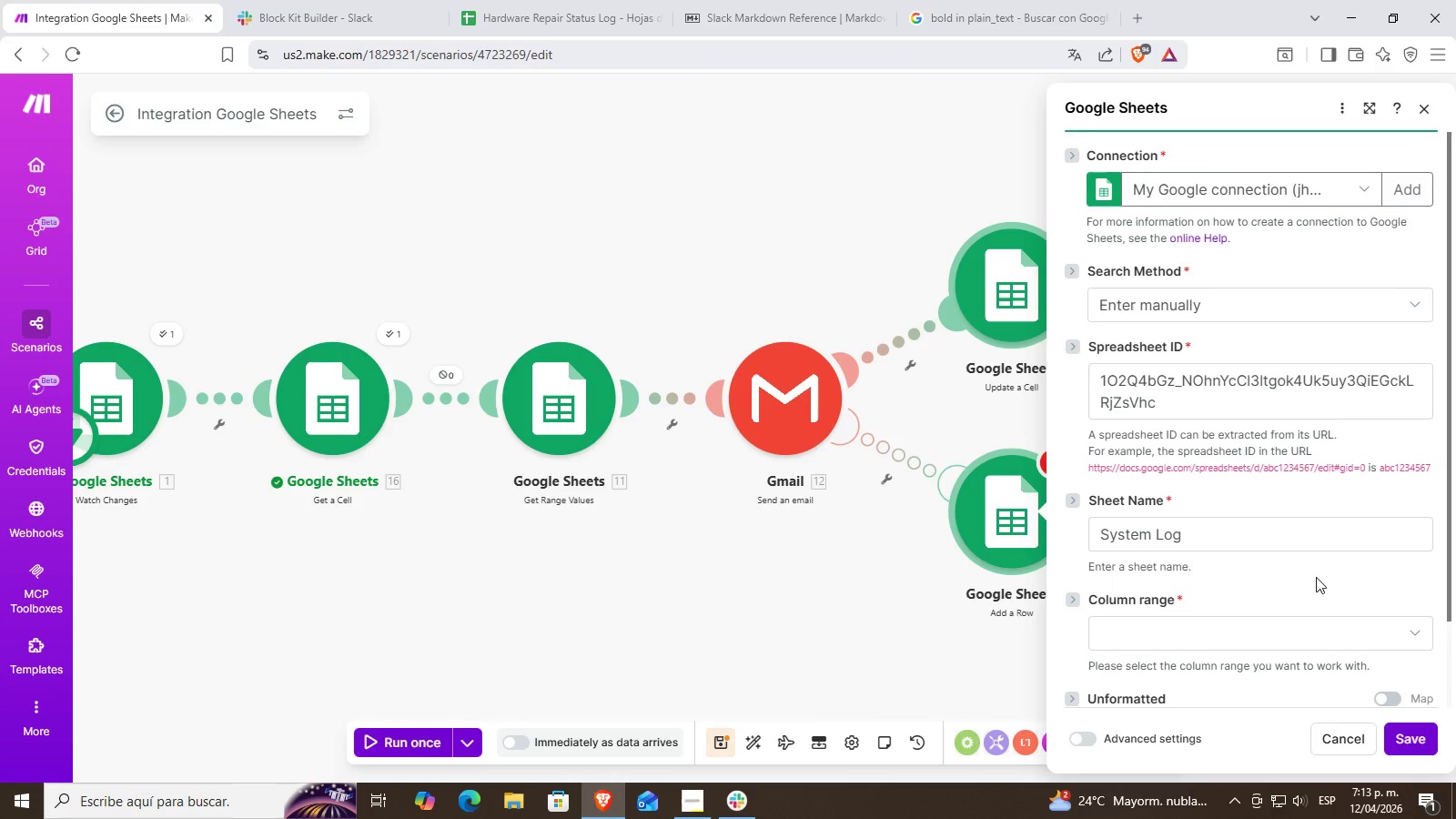 
left_click([1171, 542])
 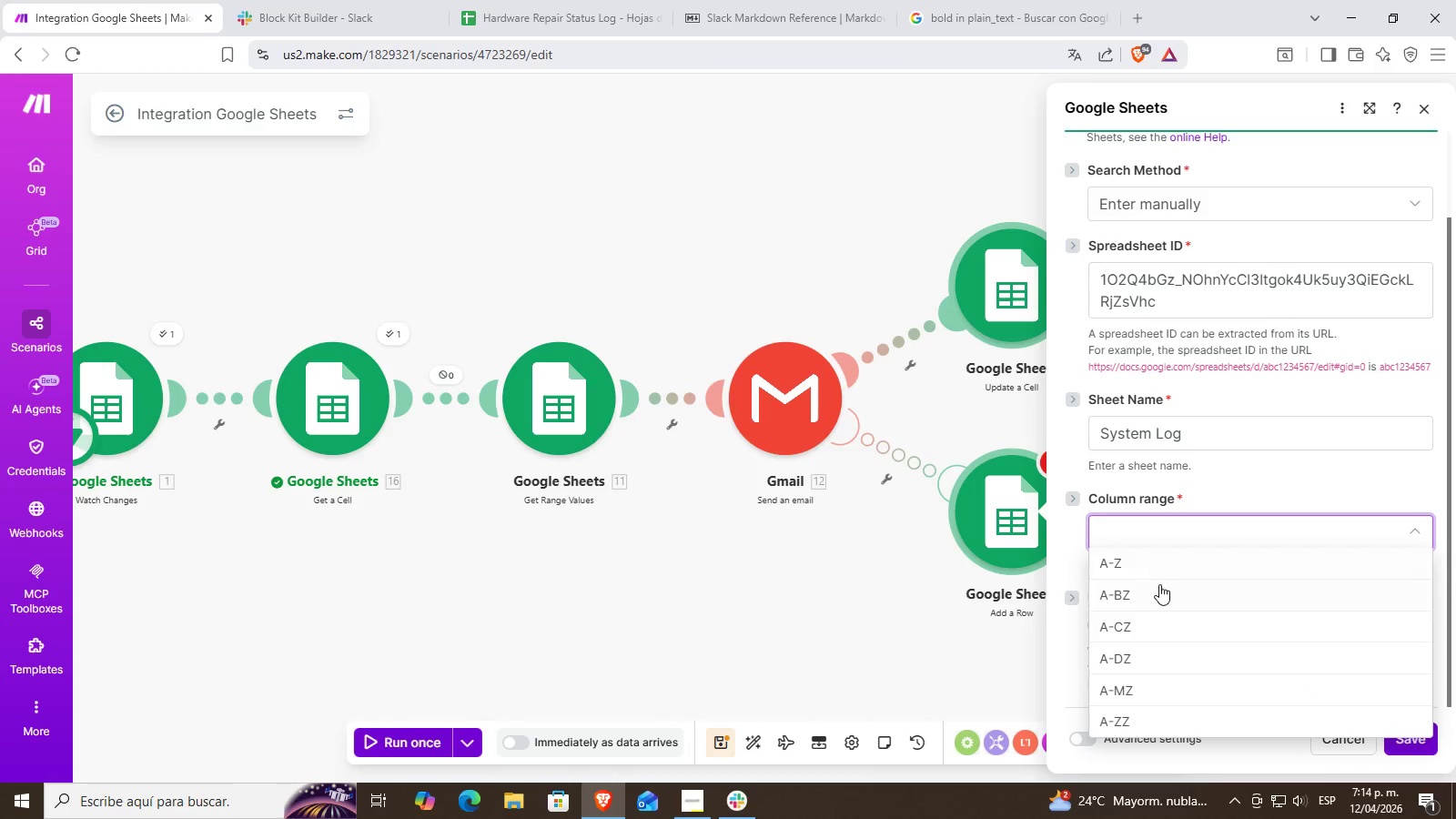 
scroll: coordinate [1306, 576], scroll_direction: down, amount: 2.0
 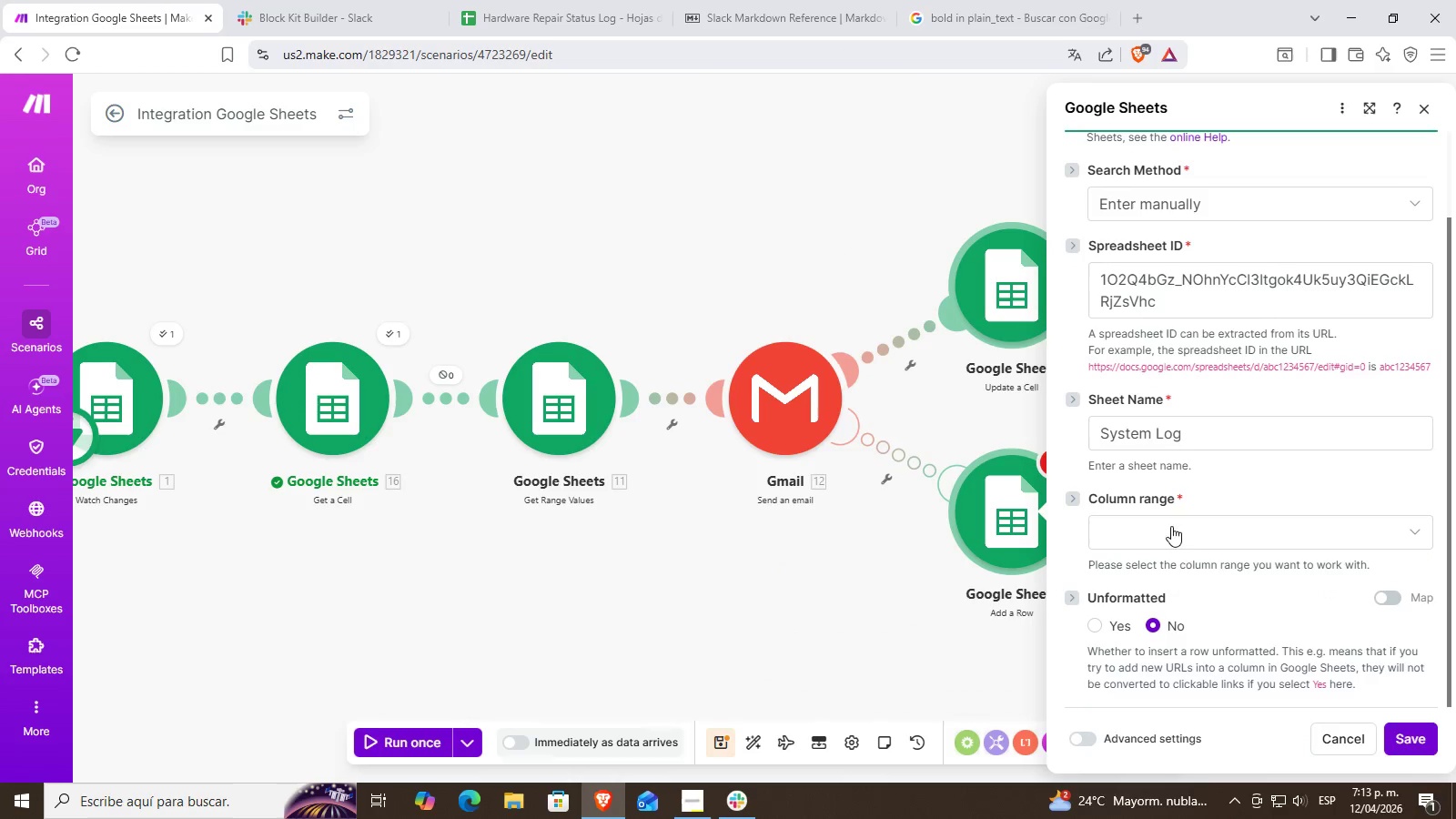 
left_click([1151, 561])
 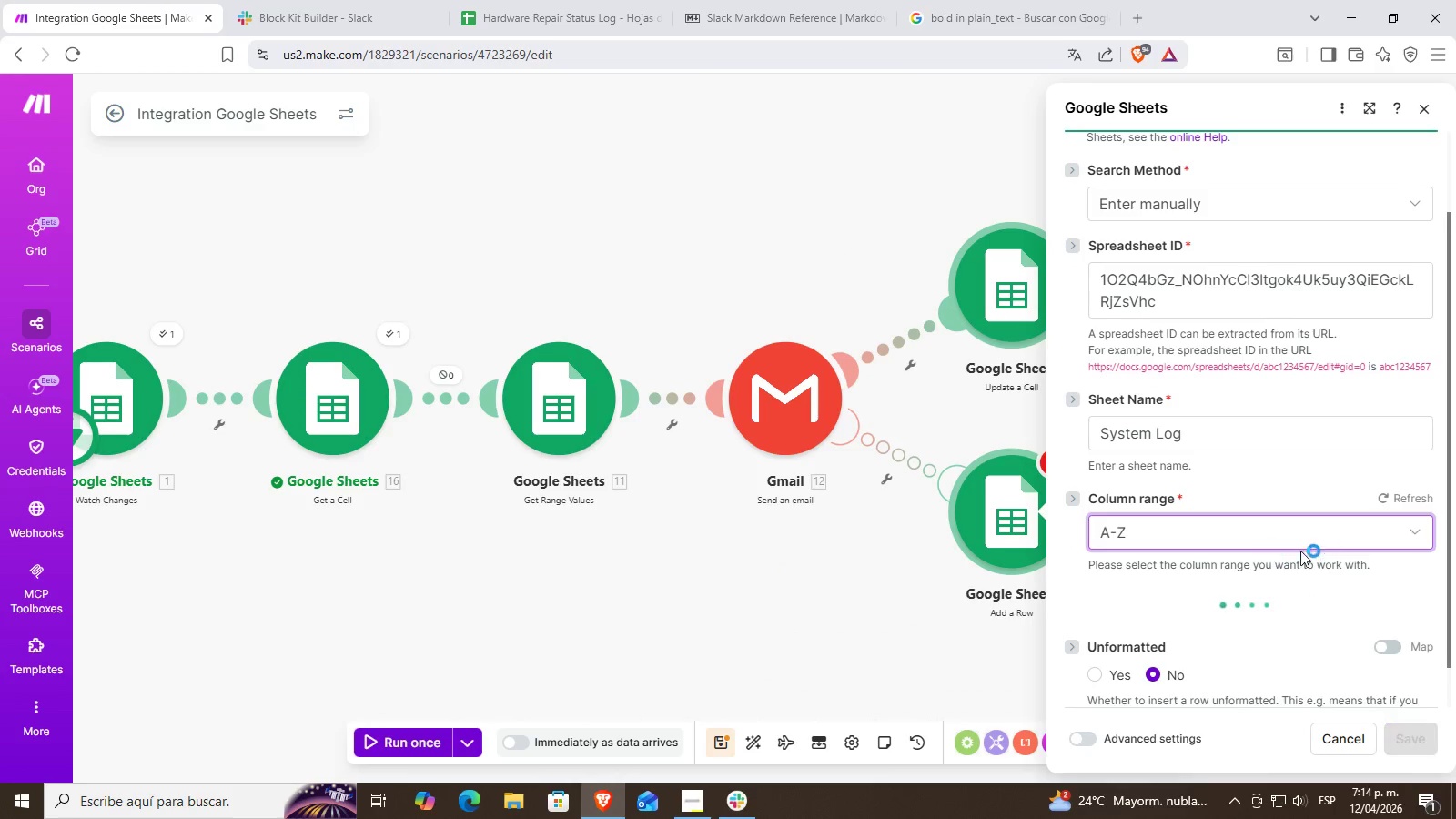 
scroll: coordinate [1216, 552], scroll_direction: down, amount: 2.0